 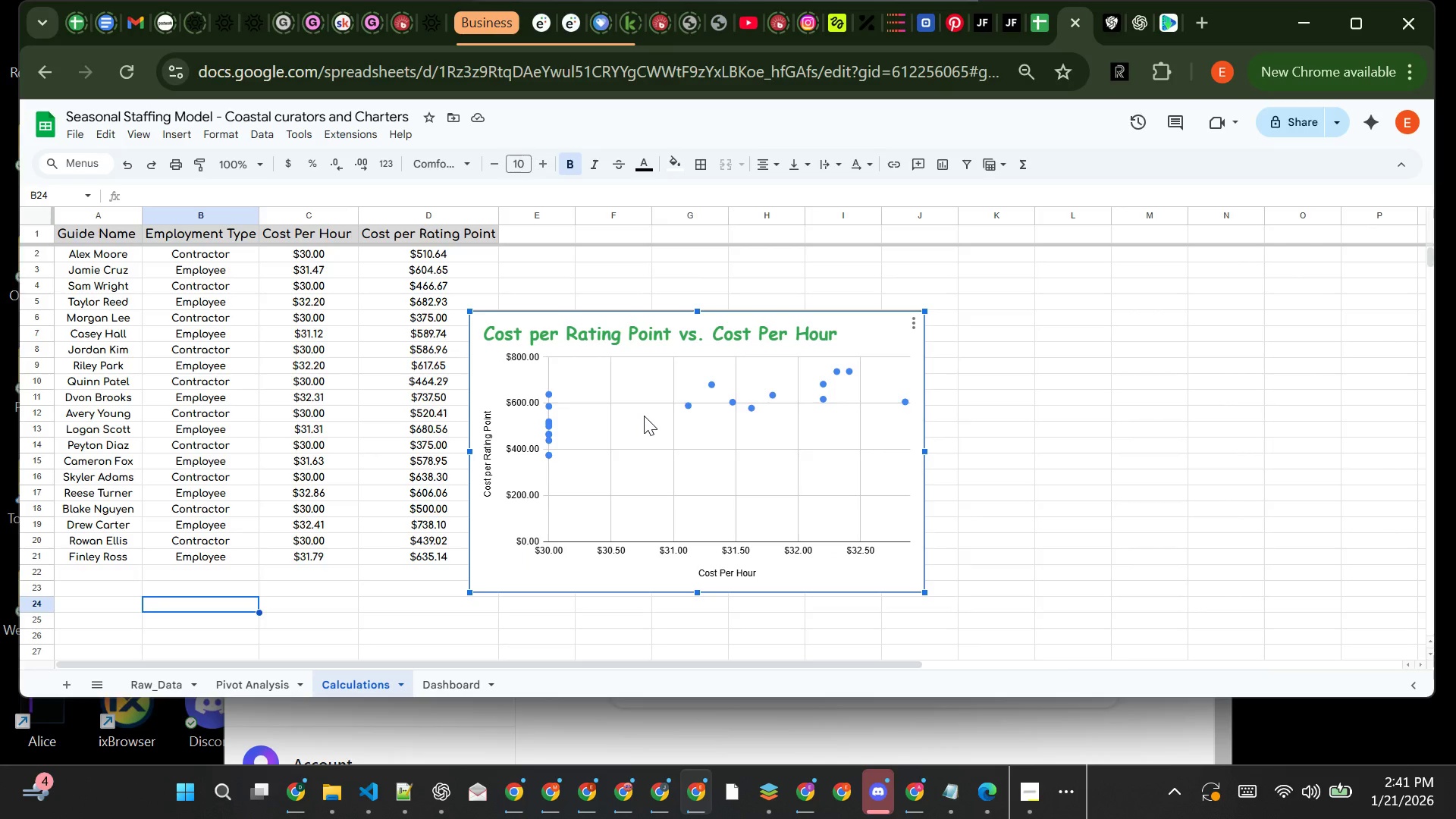 
left_click([454, 686])
 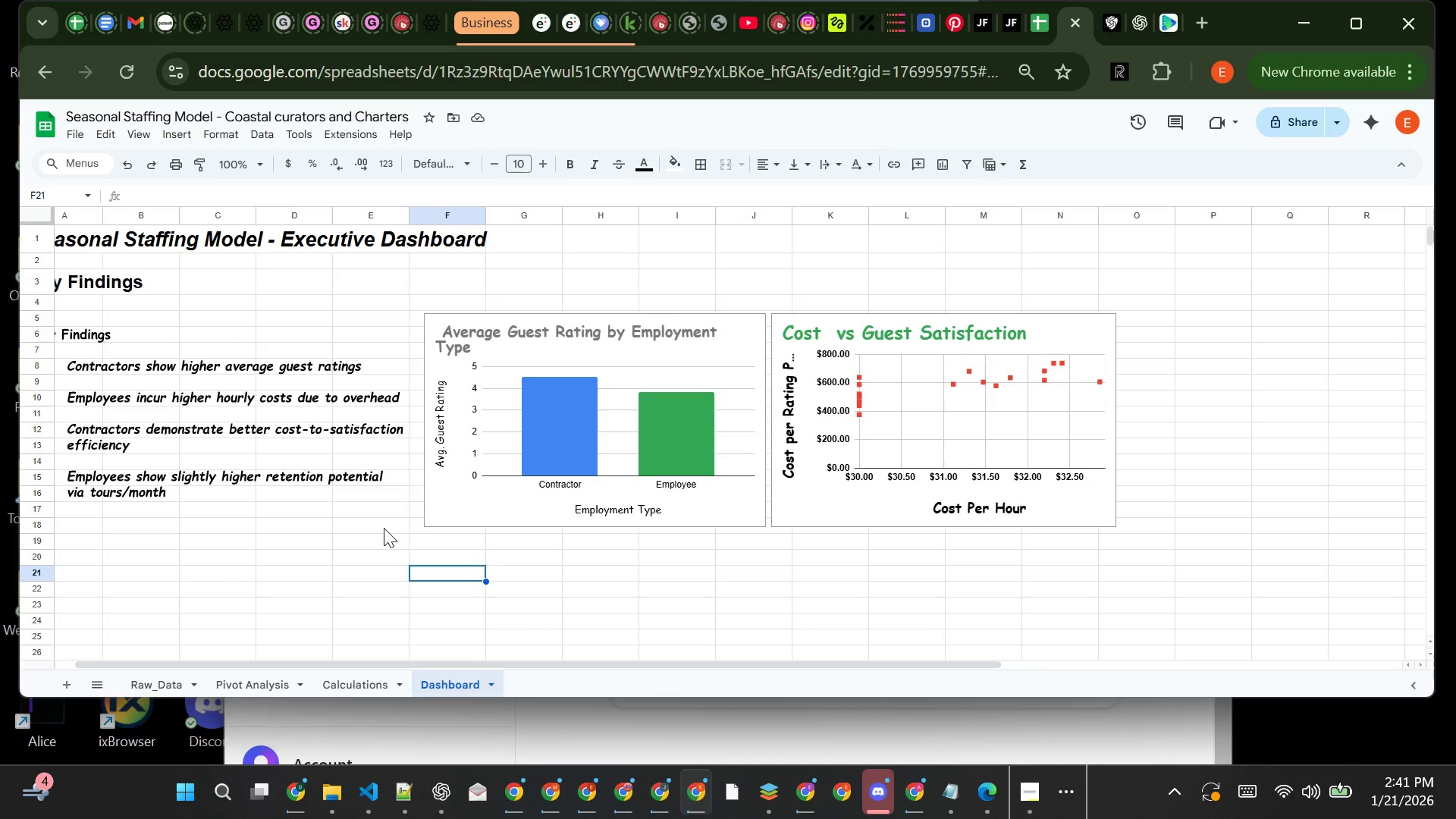 
left_click([359, 550])
 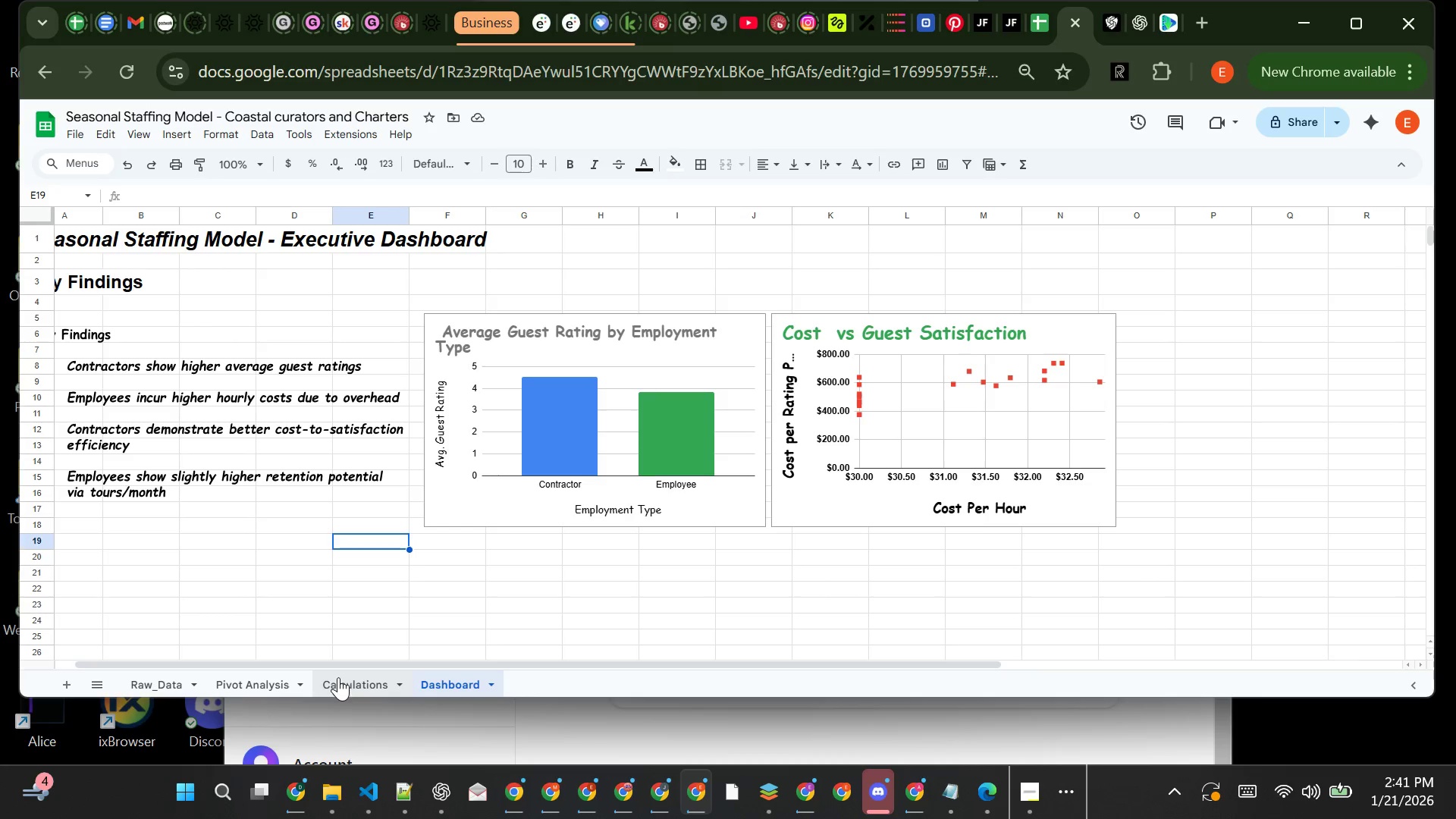 
left_click([347, 679])
 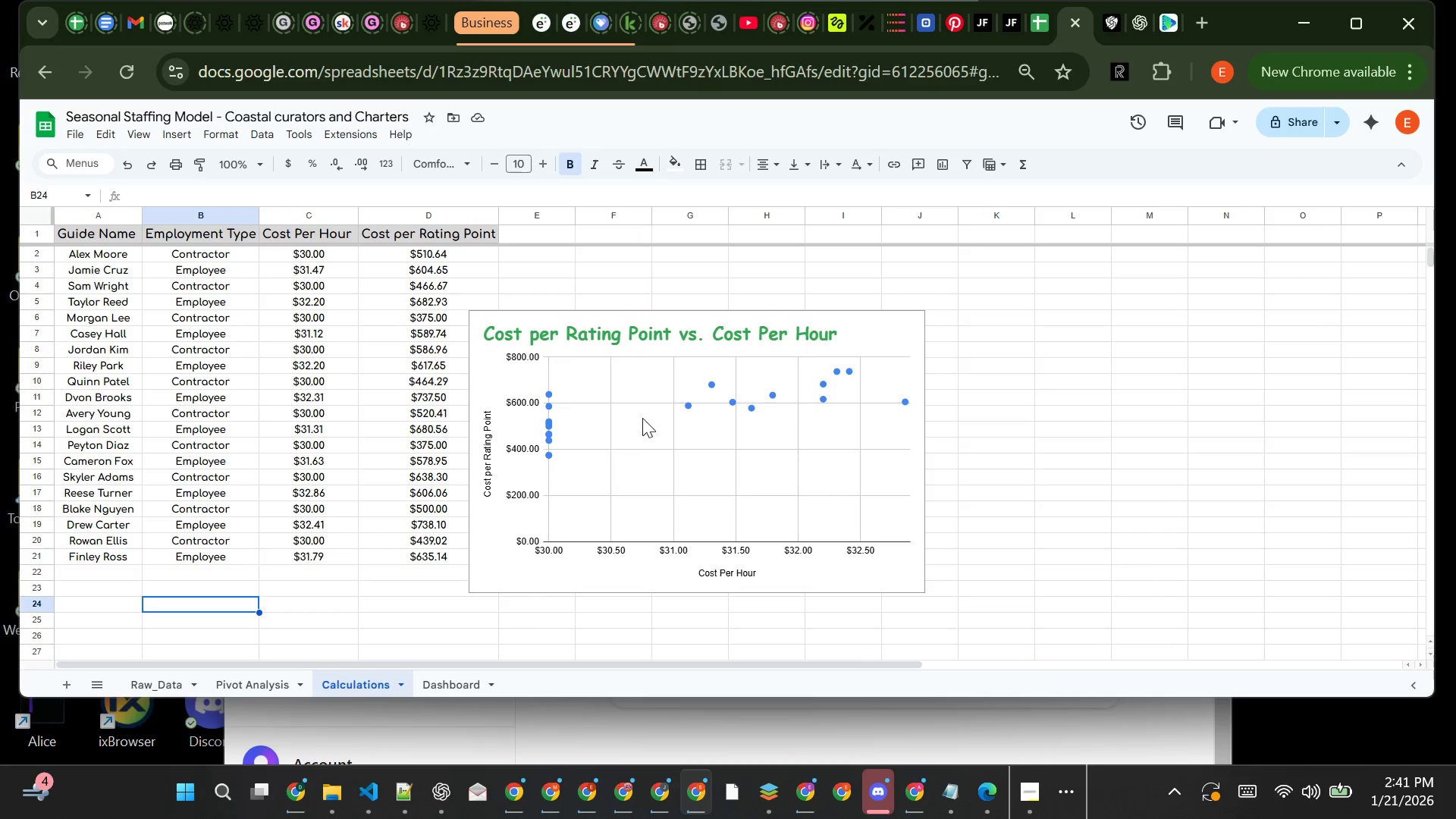 
left_click([642, 417])
 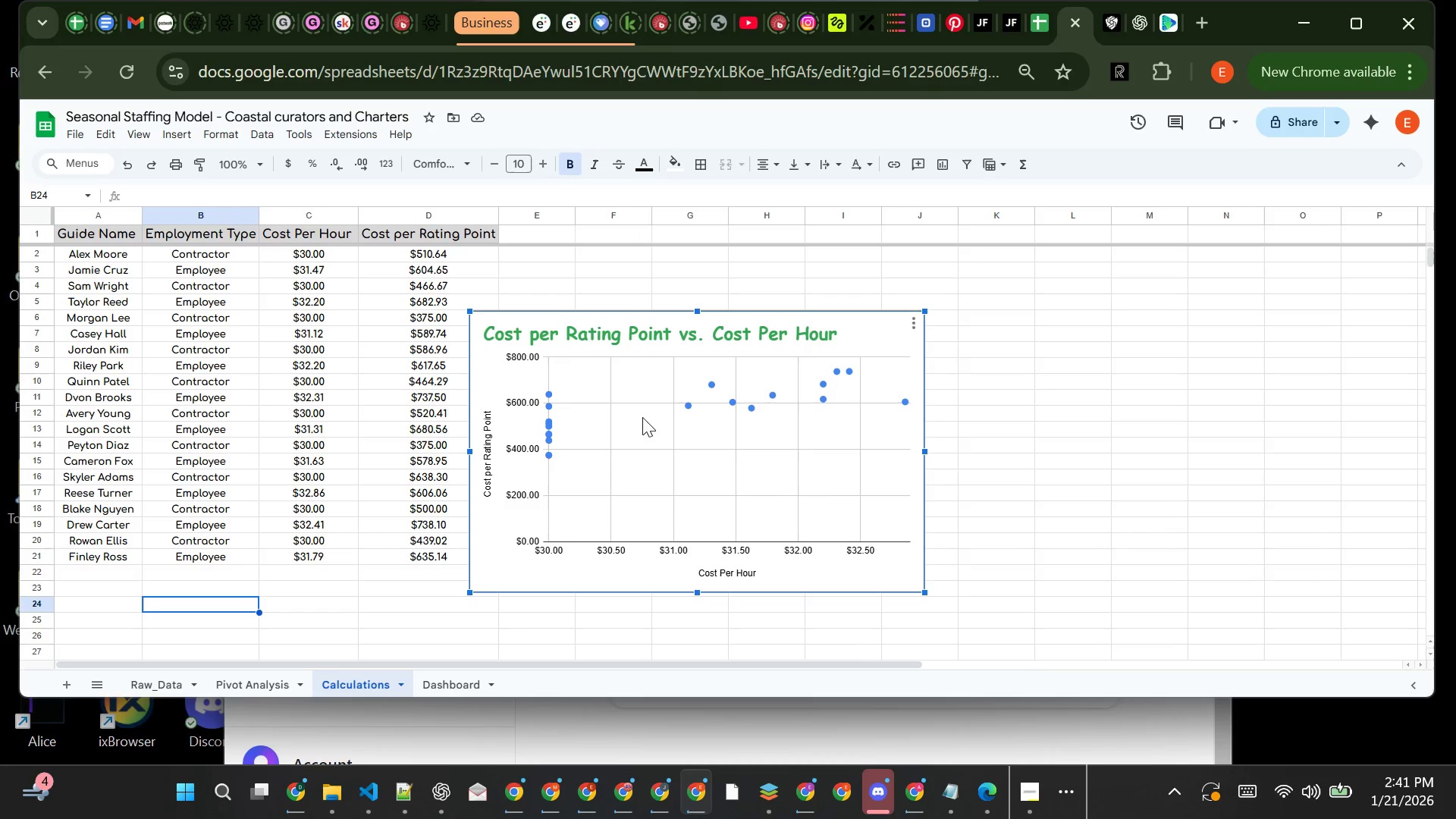 
left_click_drag(start_coordinate=[642, 417], to_coordinate=[252, 783])
 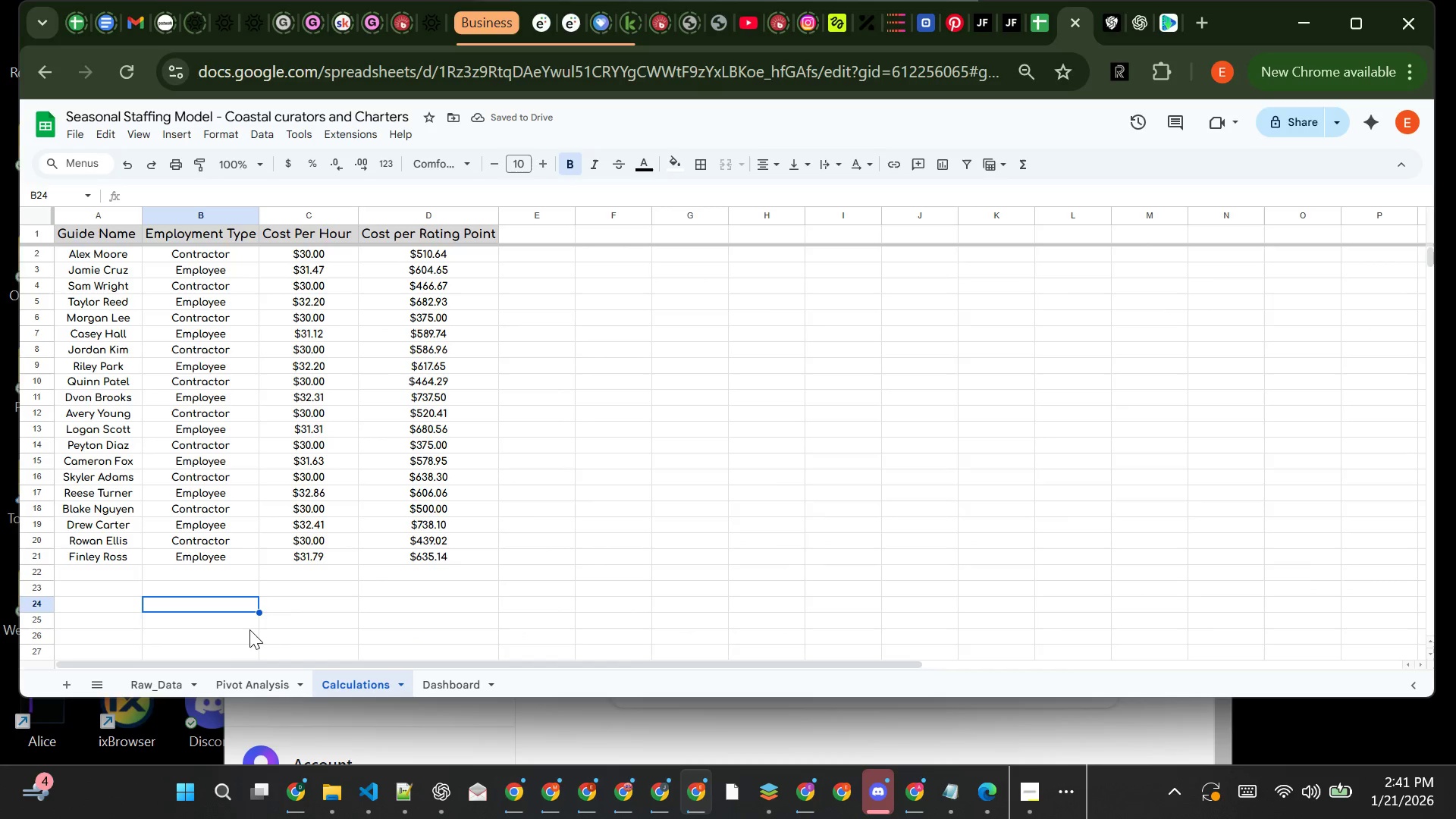 
left_click([242, 678])
 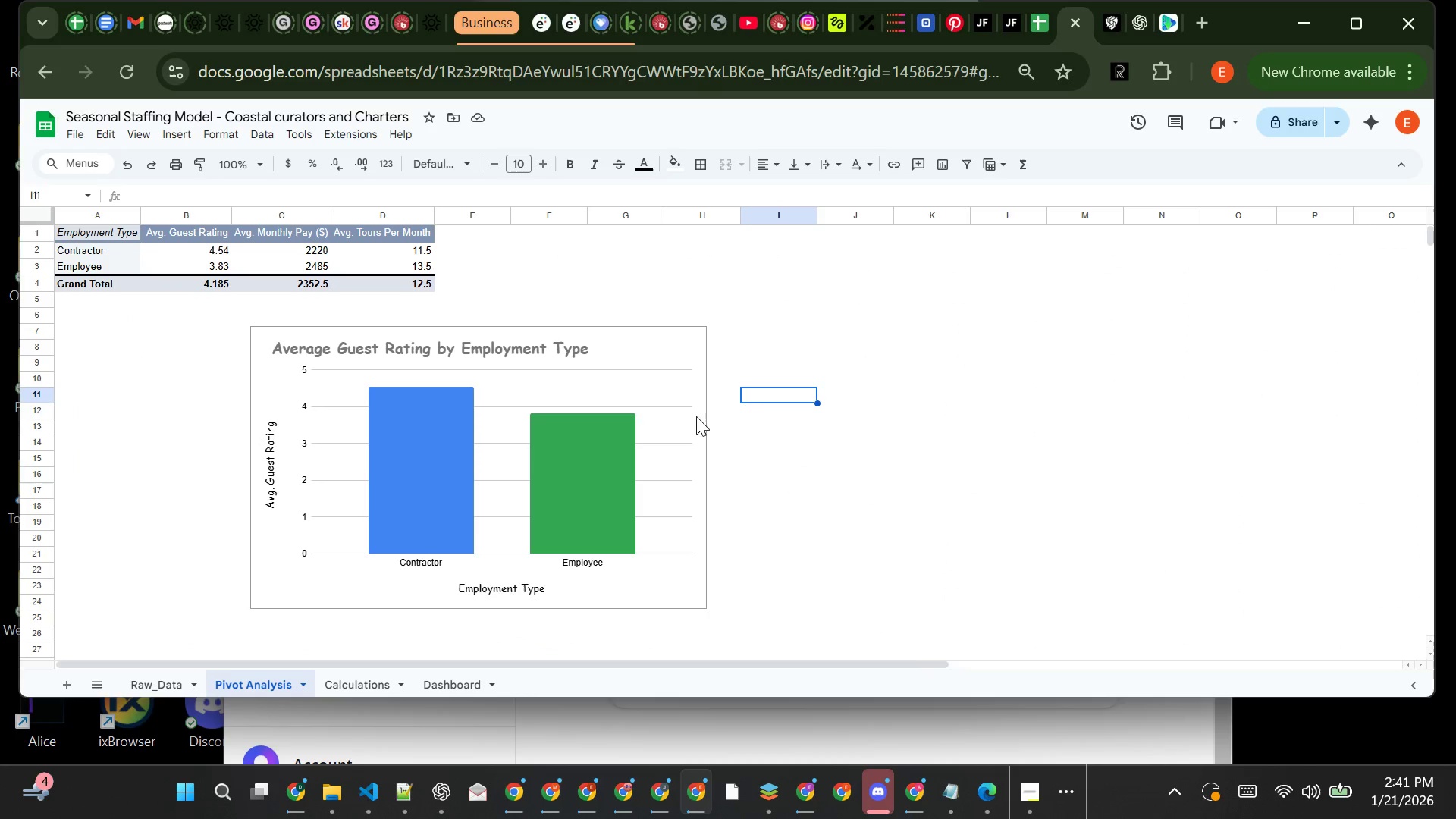 
left_click([661, 378])
 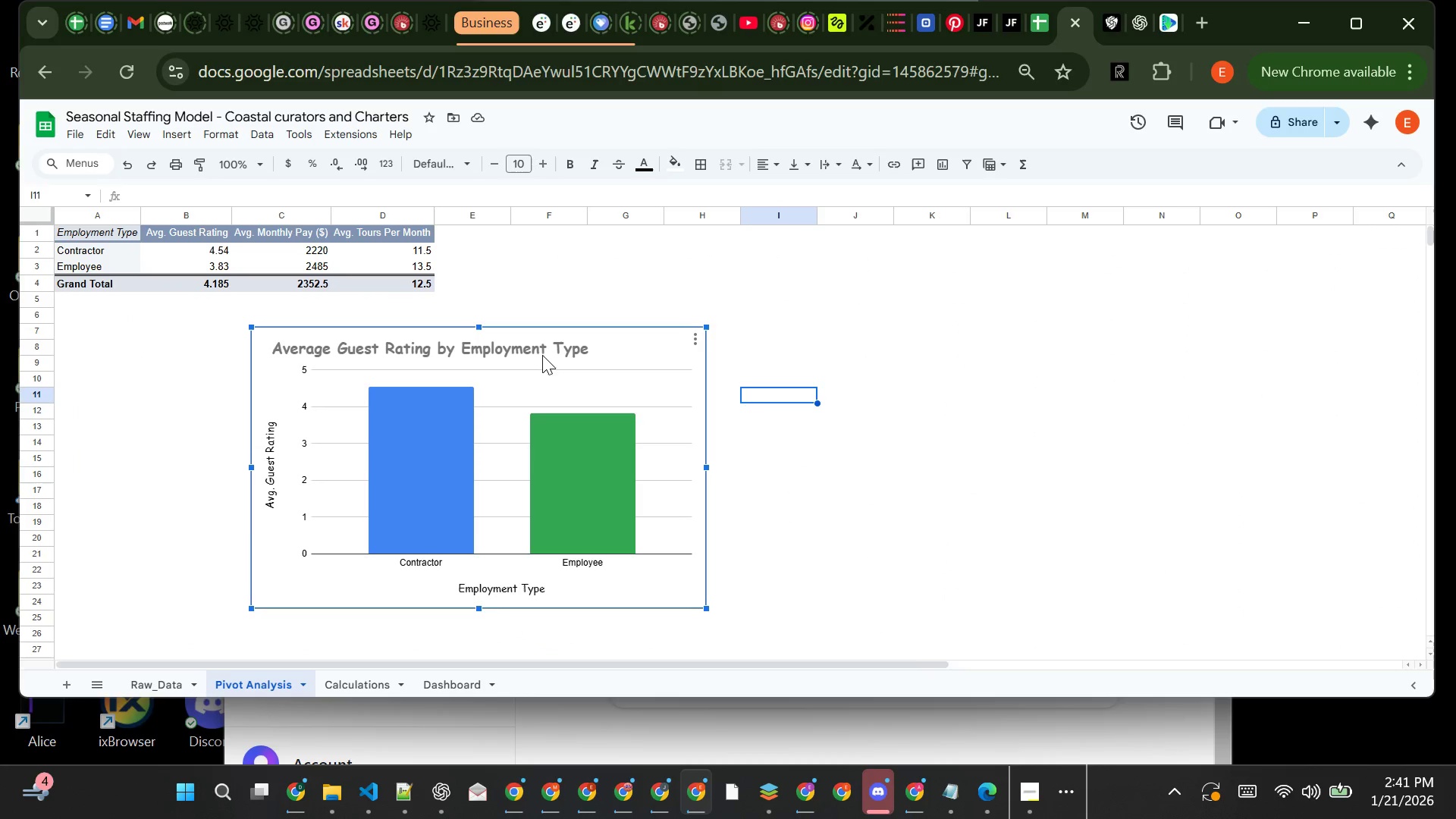 
left_click_drag(start_coordinate=[540, 356], to_coordinate=[758, 331])
 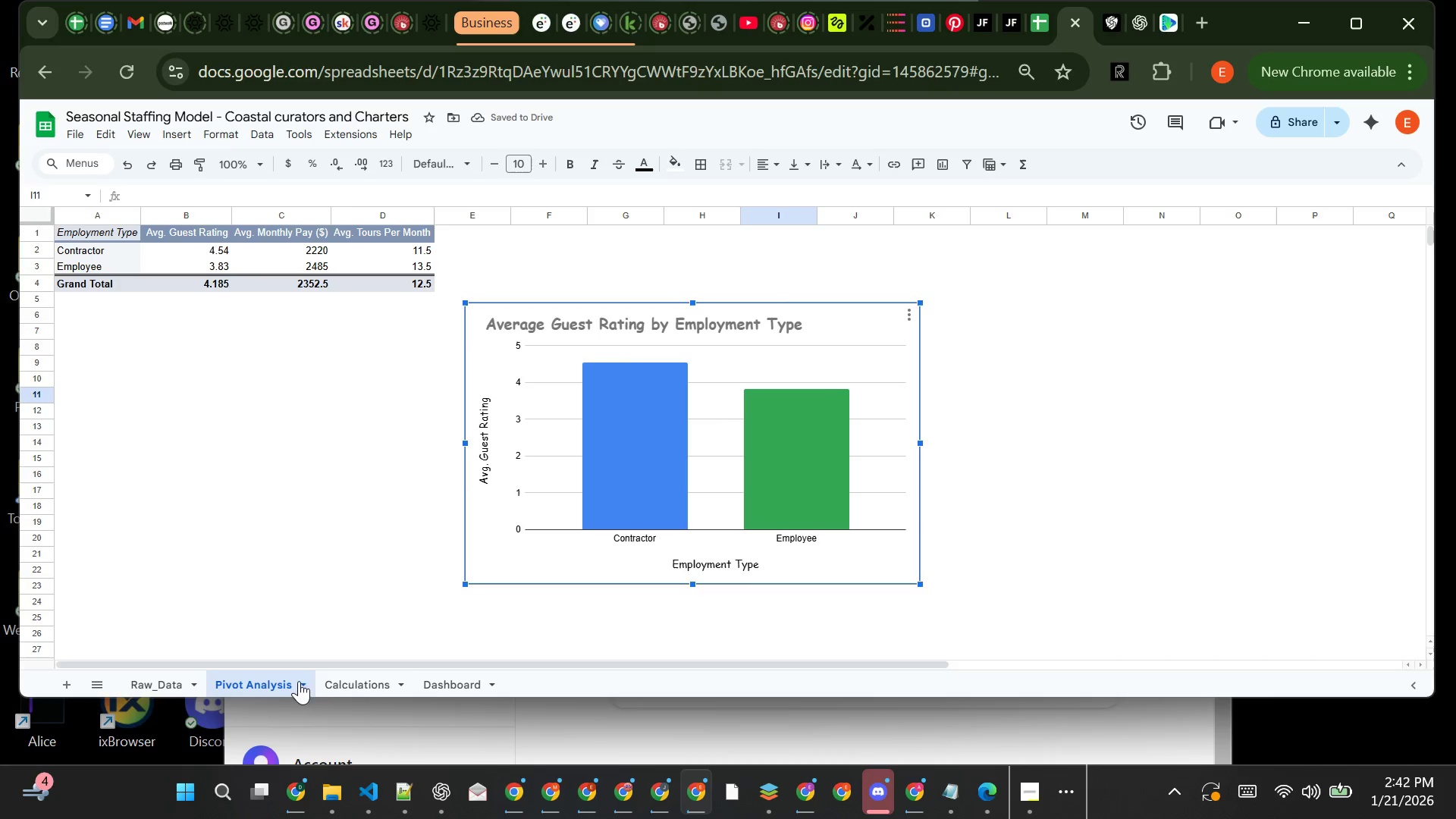 
left_click([344, 676])
 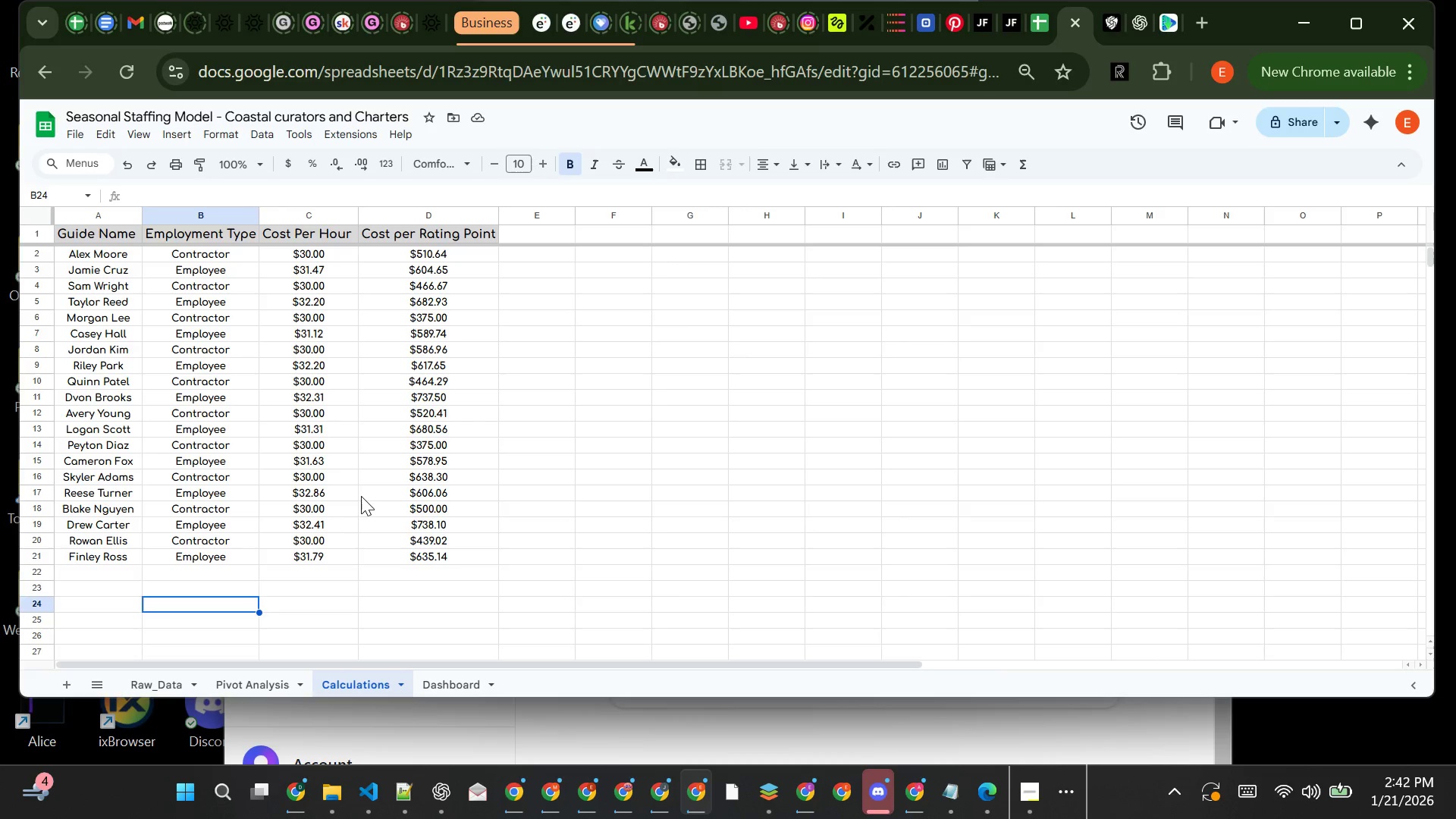 
left_click([511, 533])
 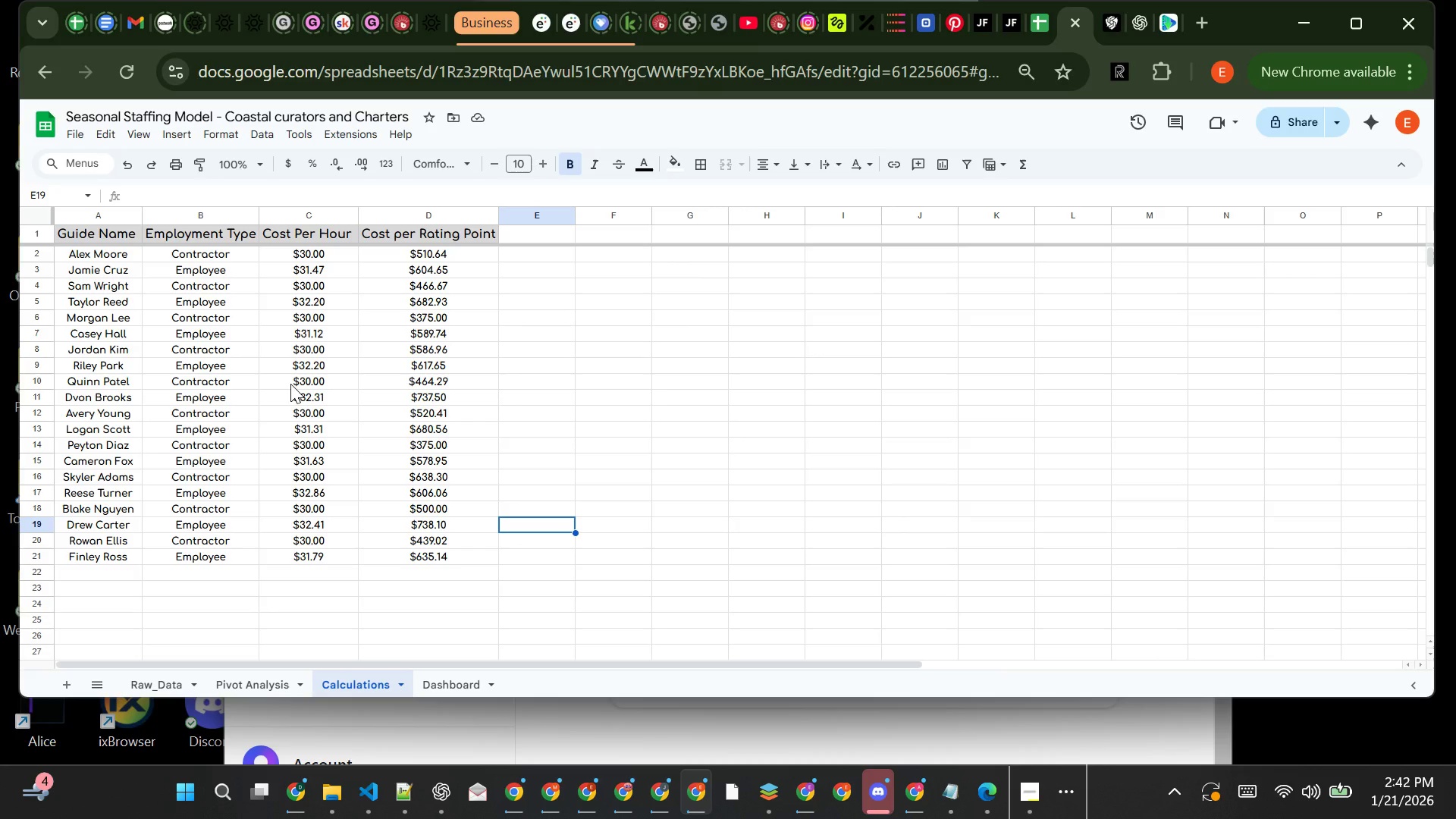 
wait(11.28)
 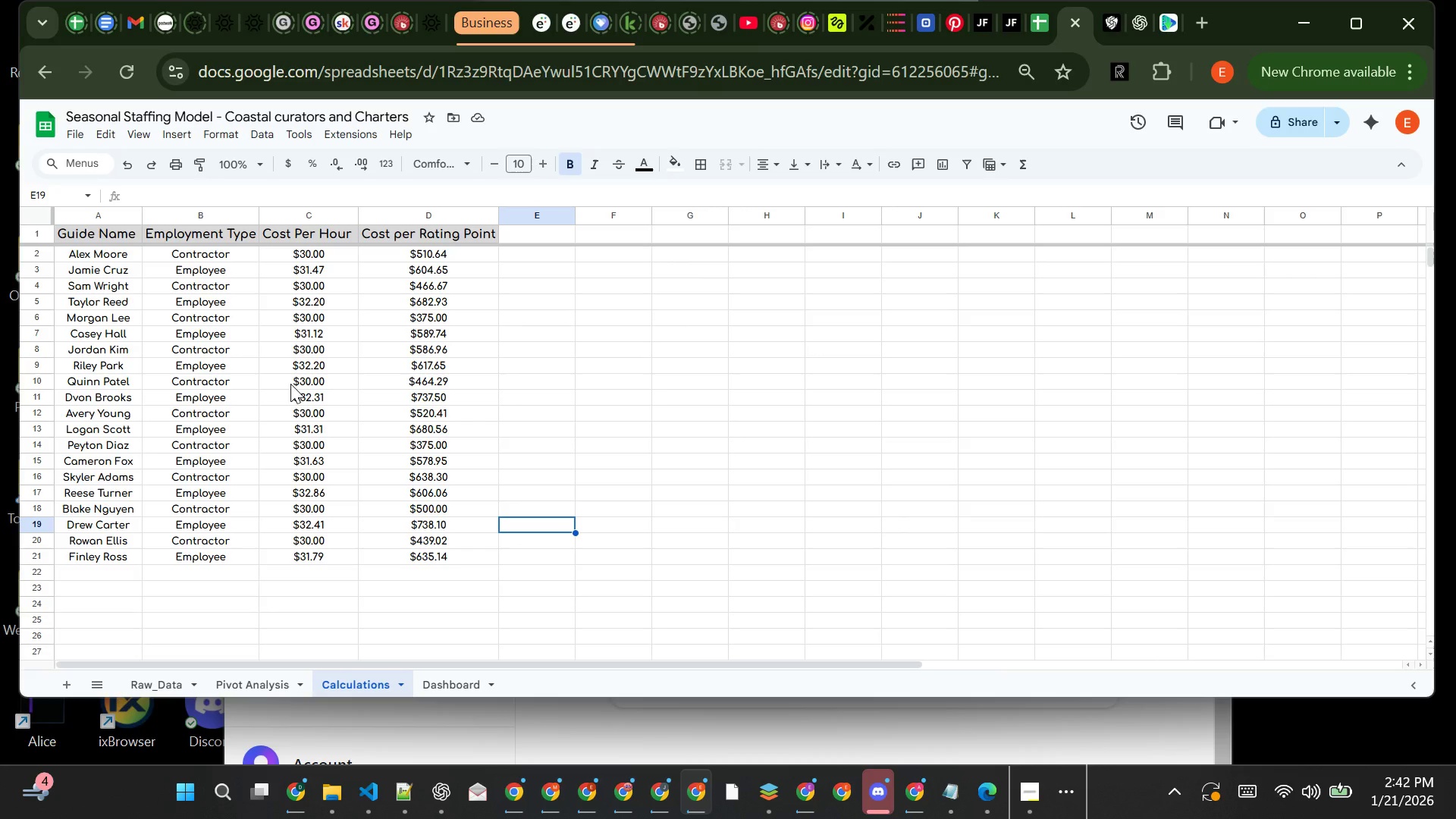 
left_click([265, 135])
 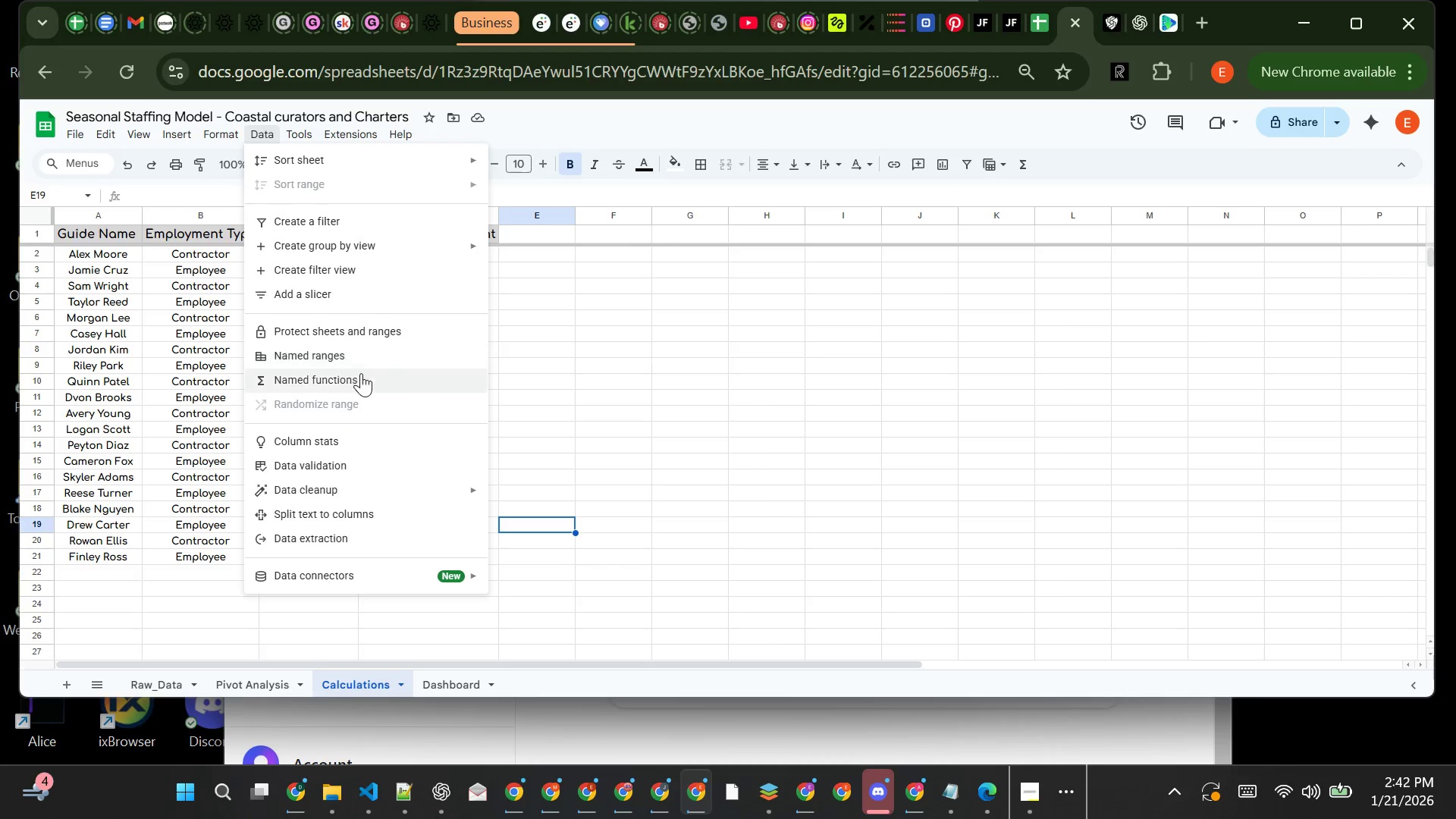 
wait(5.05)
 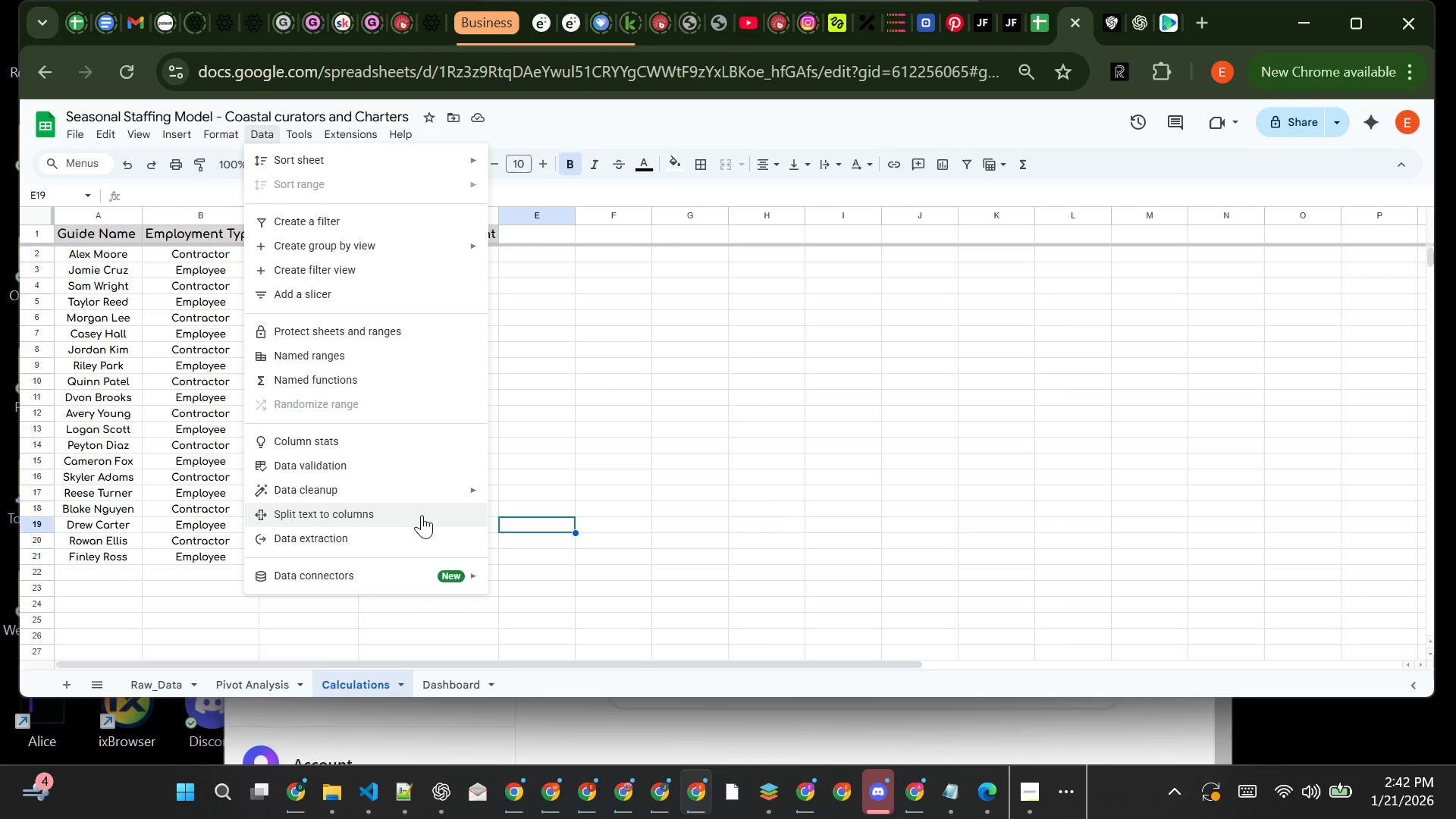 
mouse_move([357, 560])
 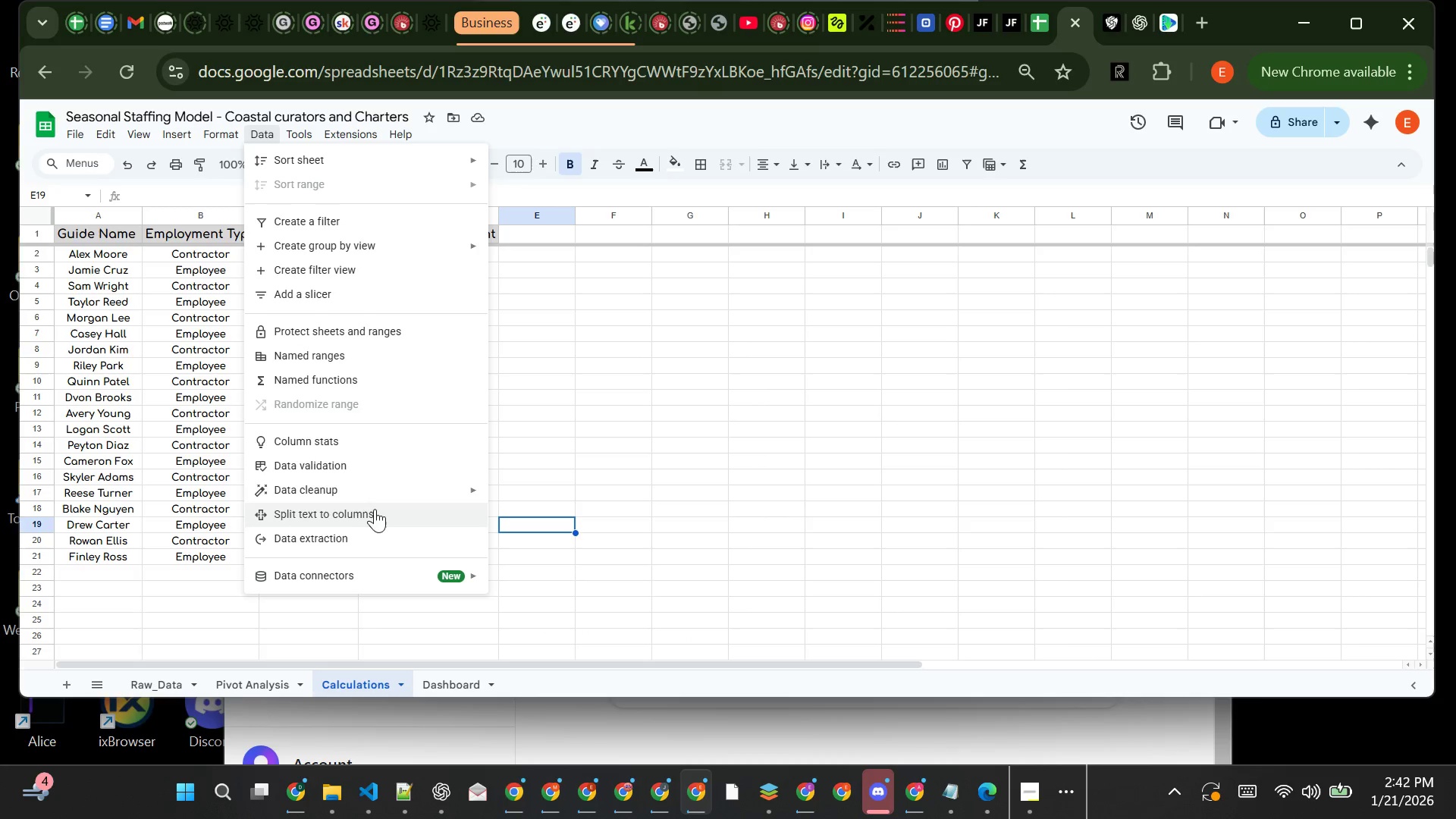 
mouse_move([384, 480])
 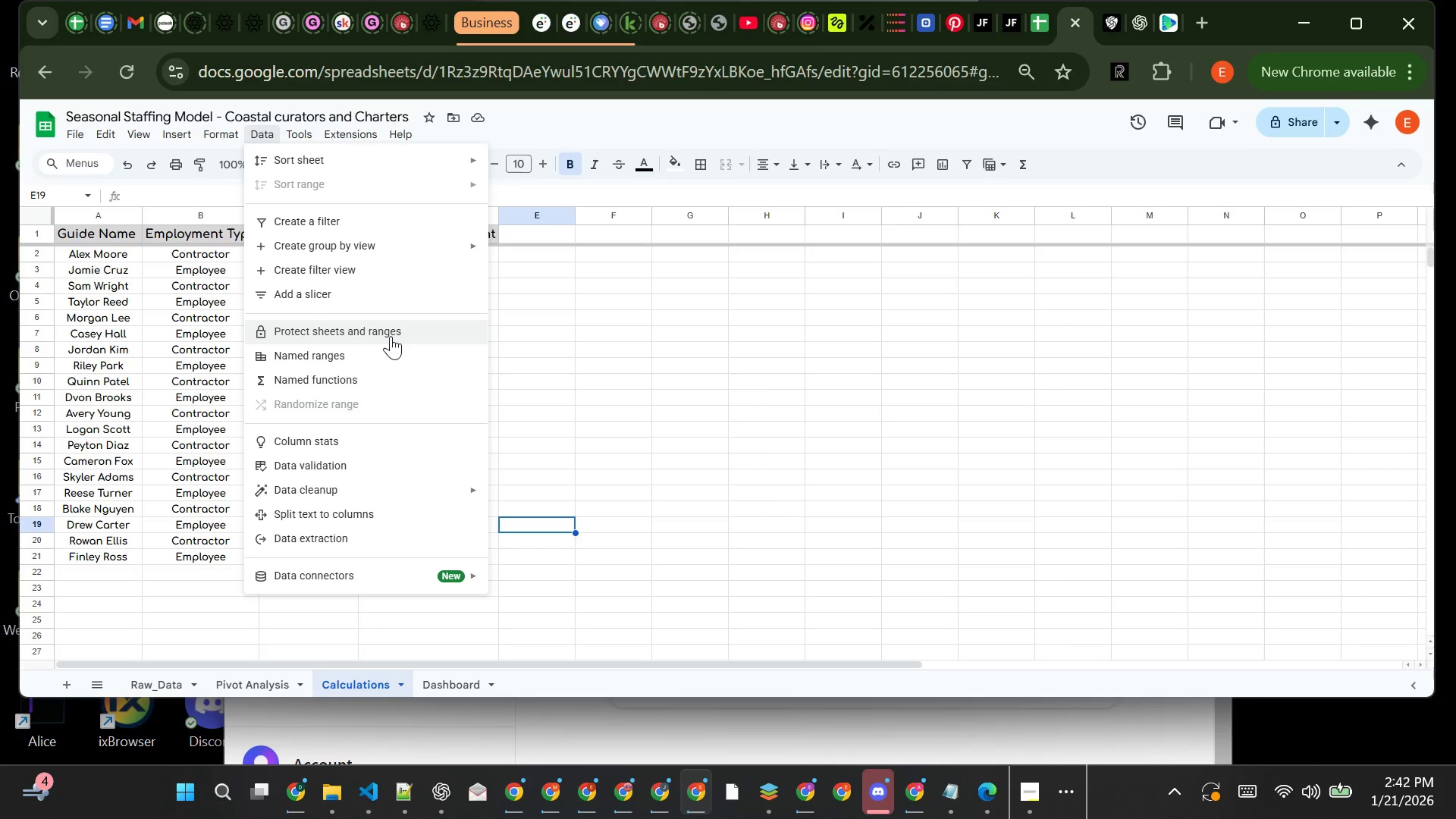 
left_click([391, 336])
 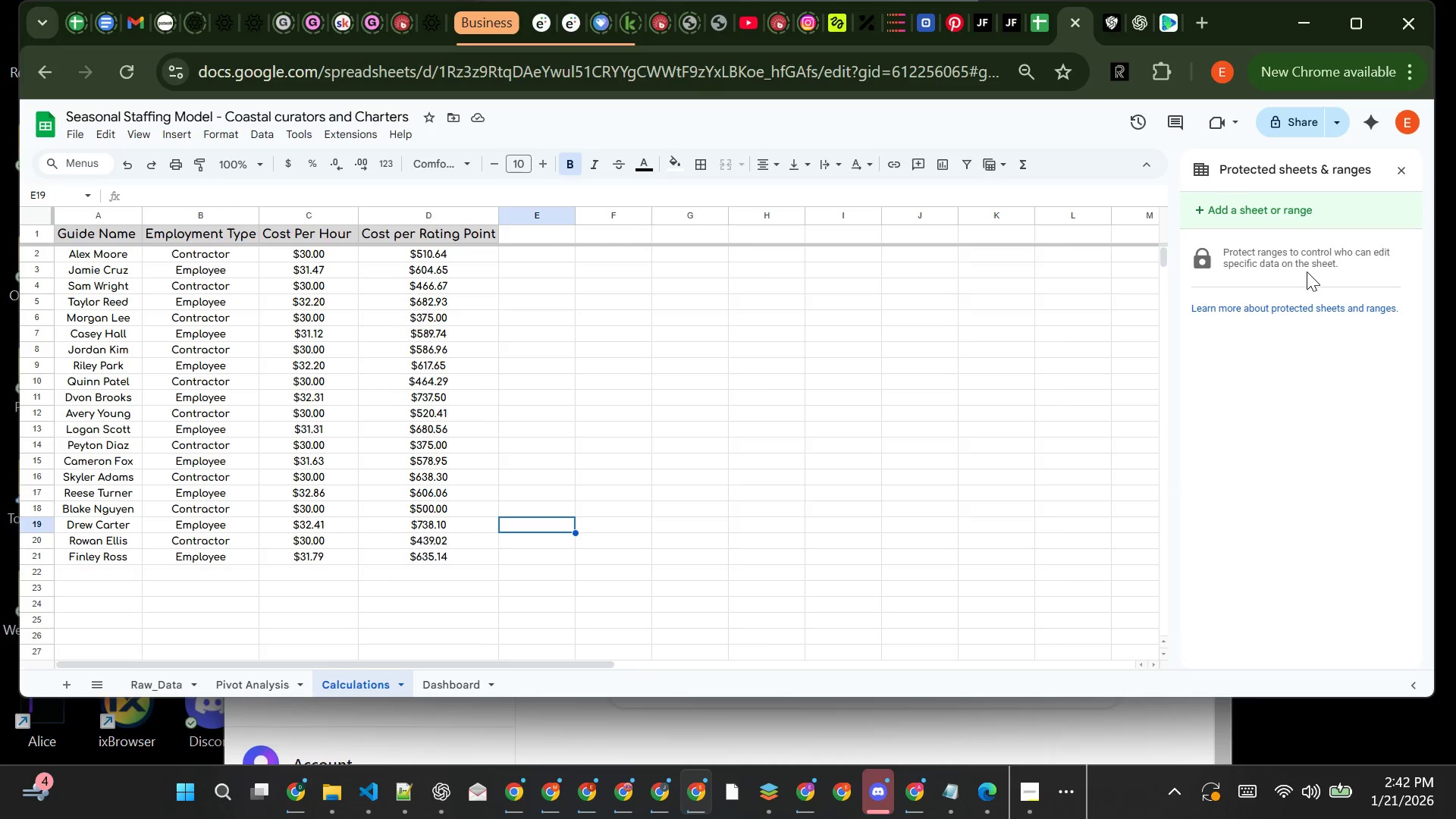 
wait(8.88)
 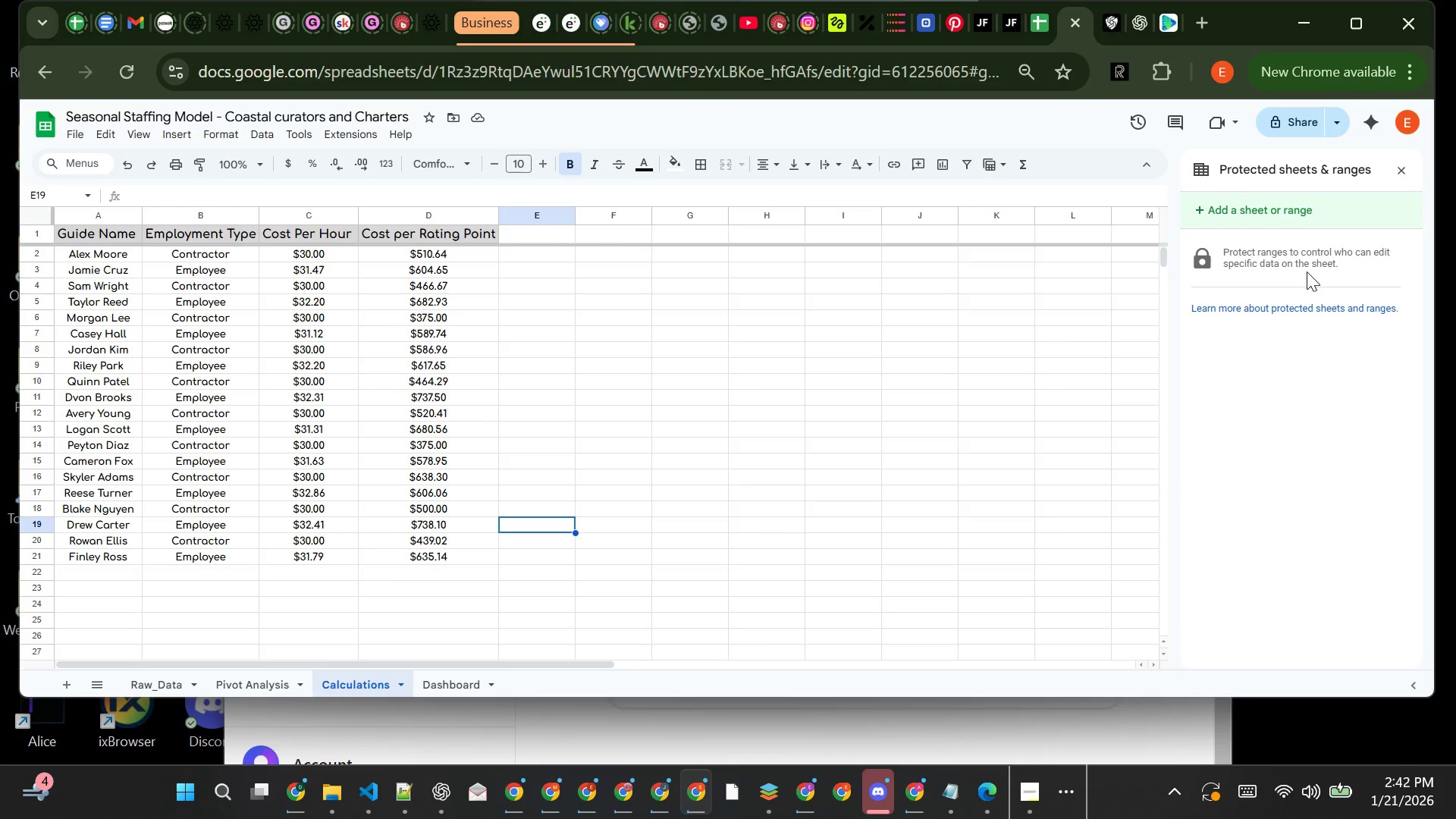 
left_click([1295, 218])
 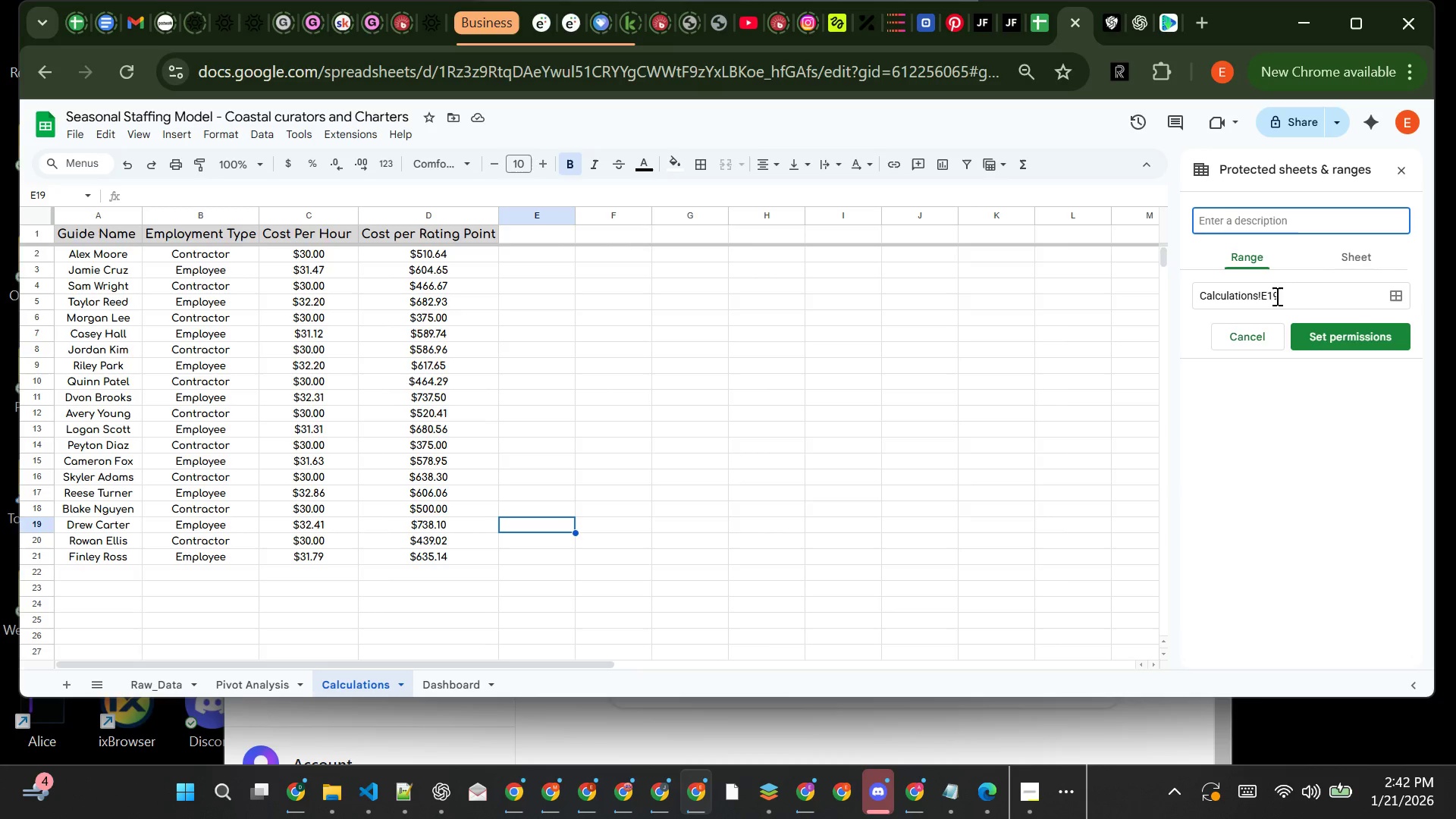 
left_click([1352, 252])
 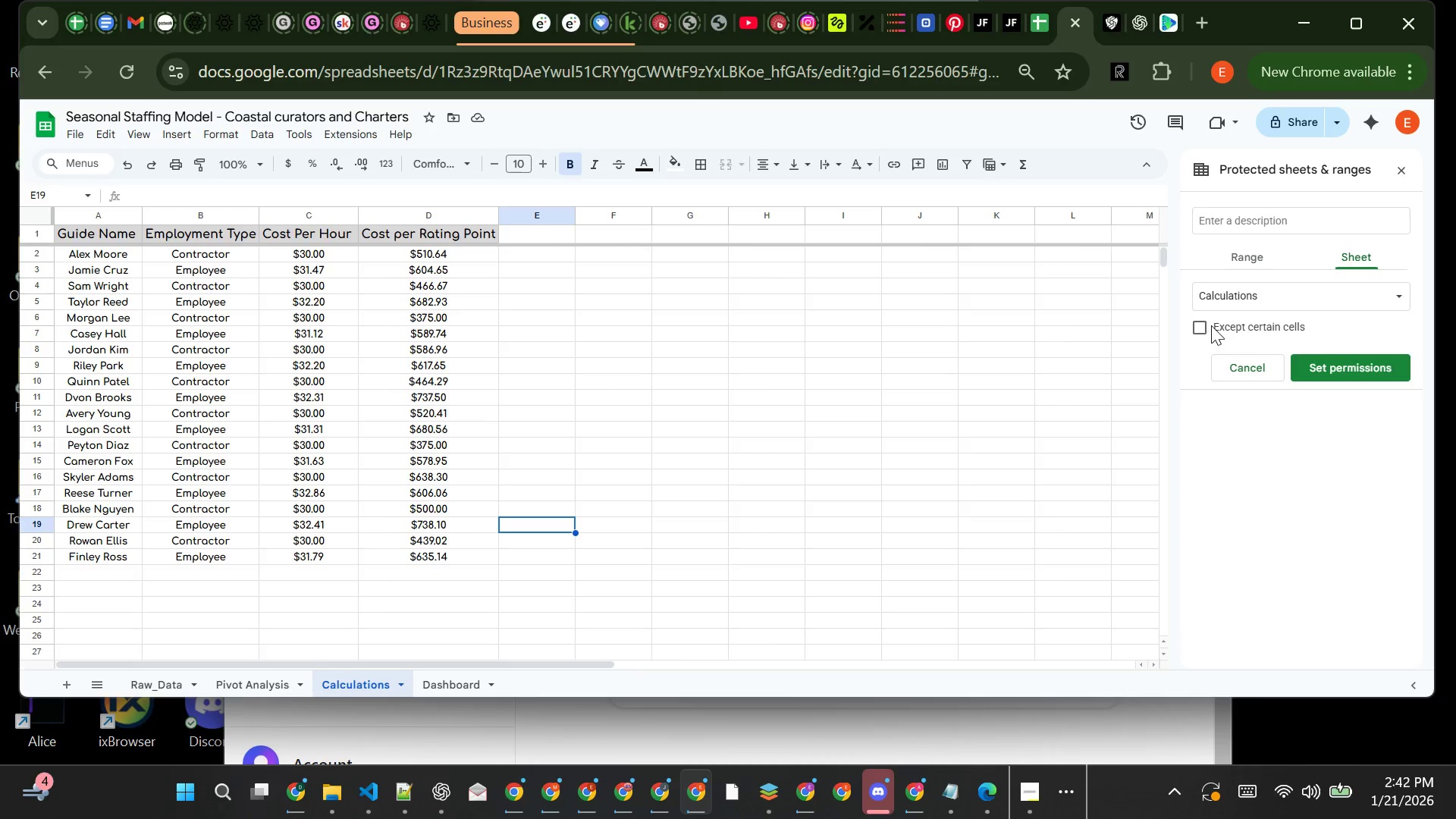 
left_click([1266, 297])
 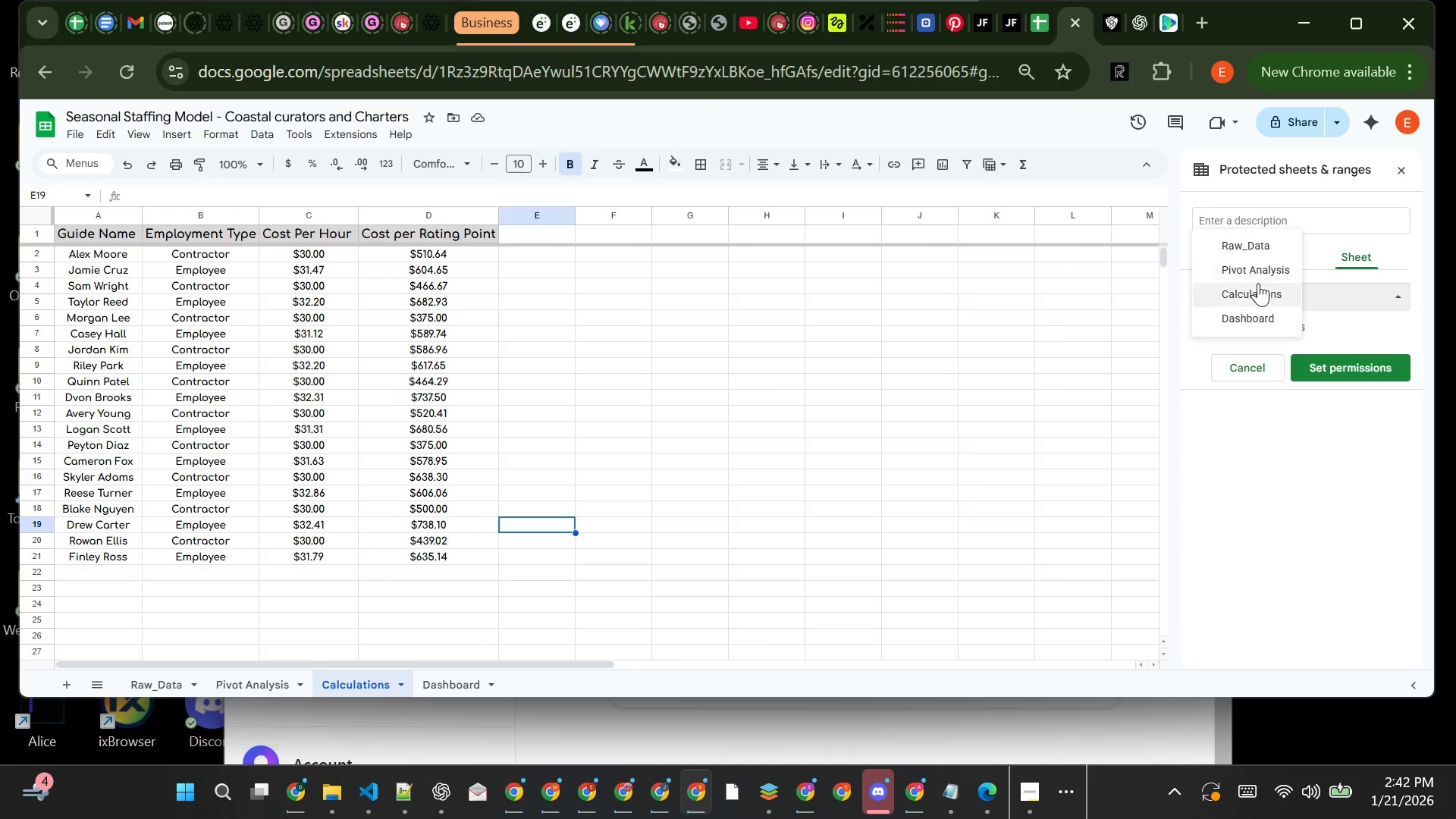 
left_click([1258, 288])
 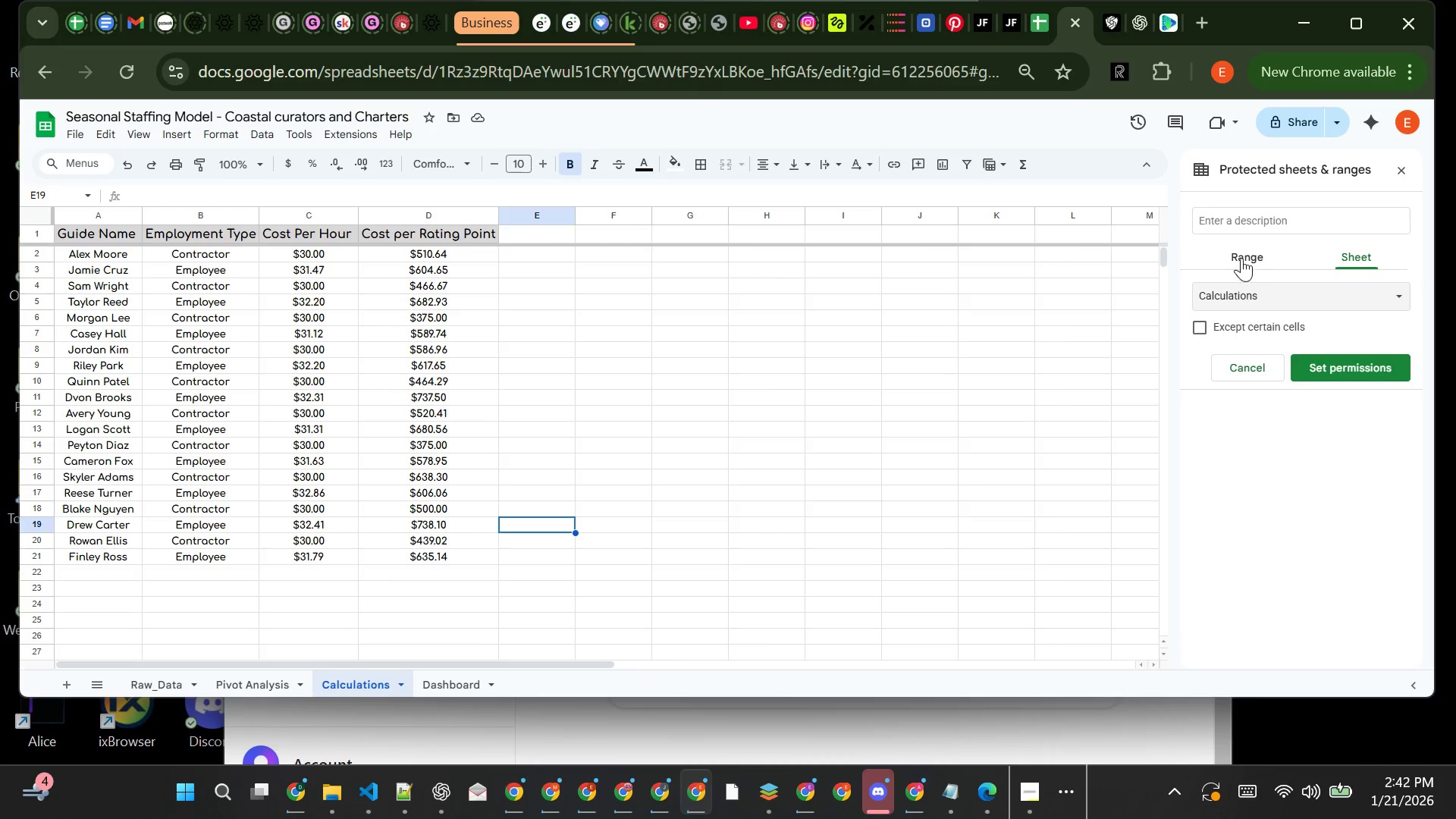 
left_click([1244, 251])
 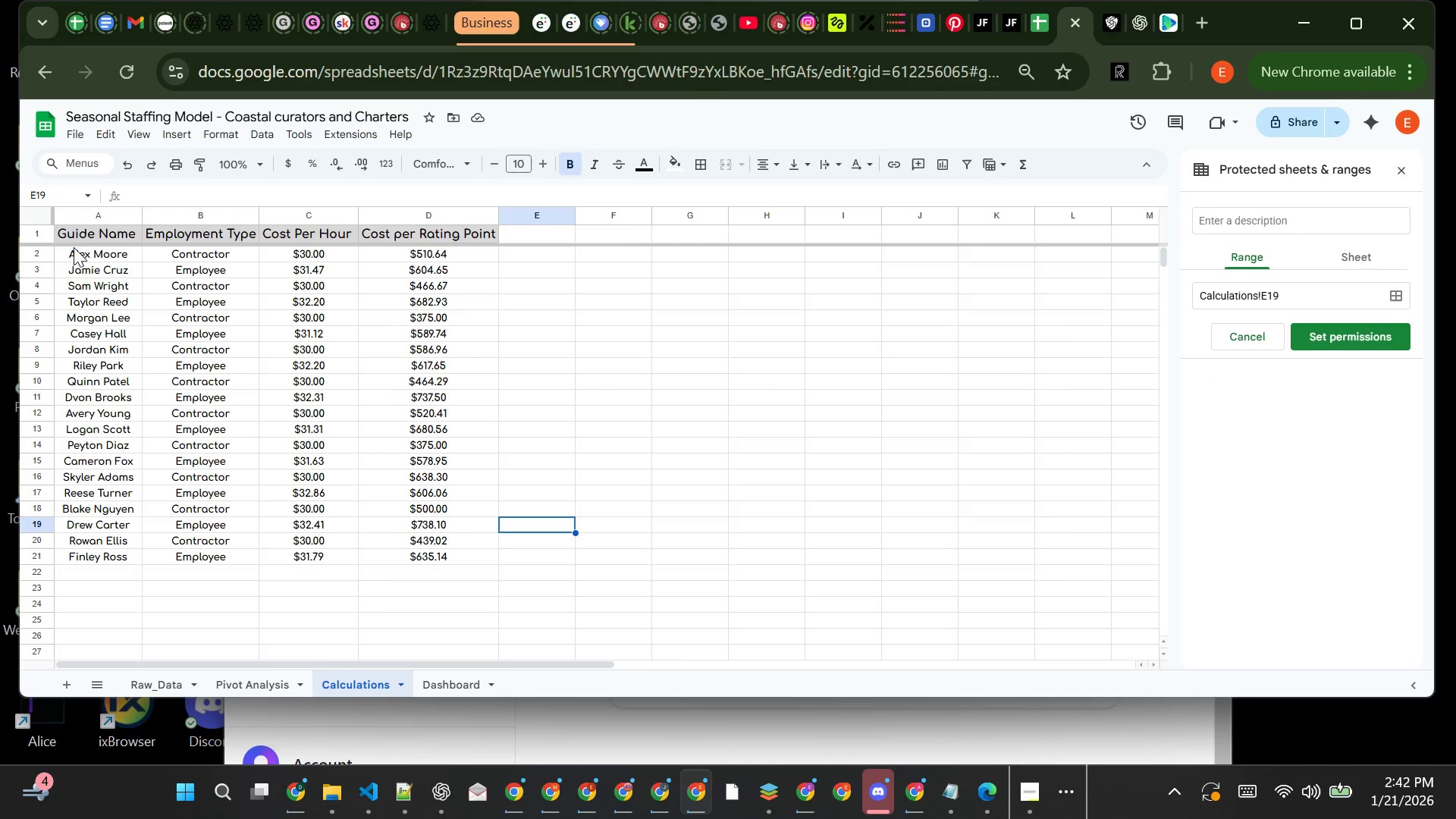 
wait(5.22)
 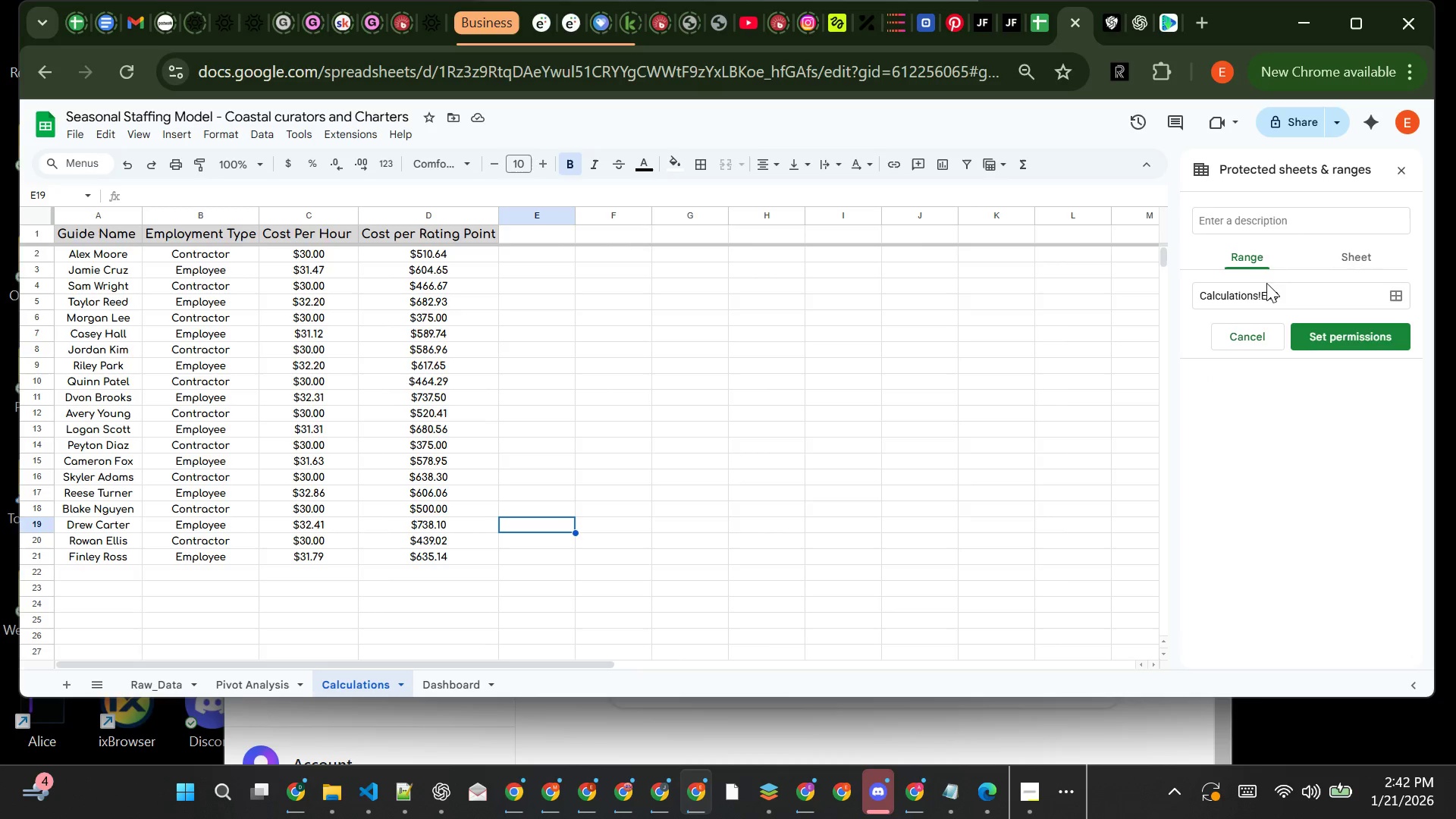 
left_click([43, 215])
 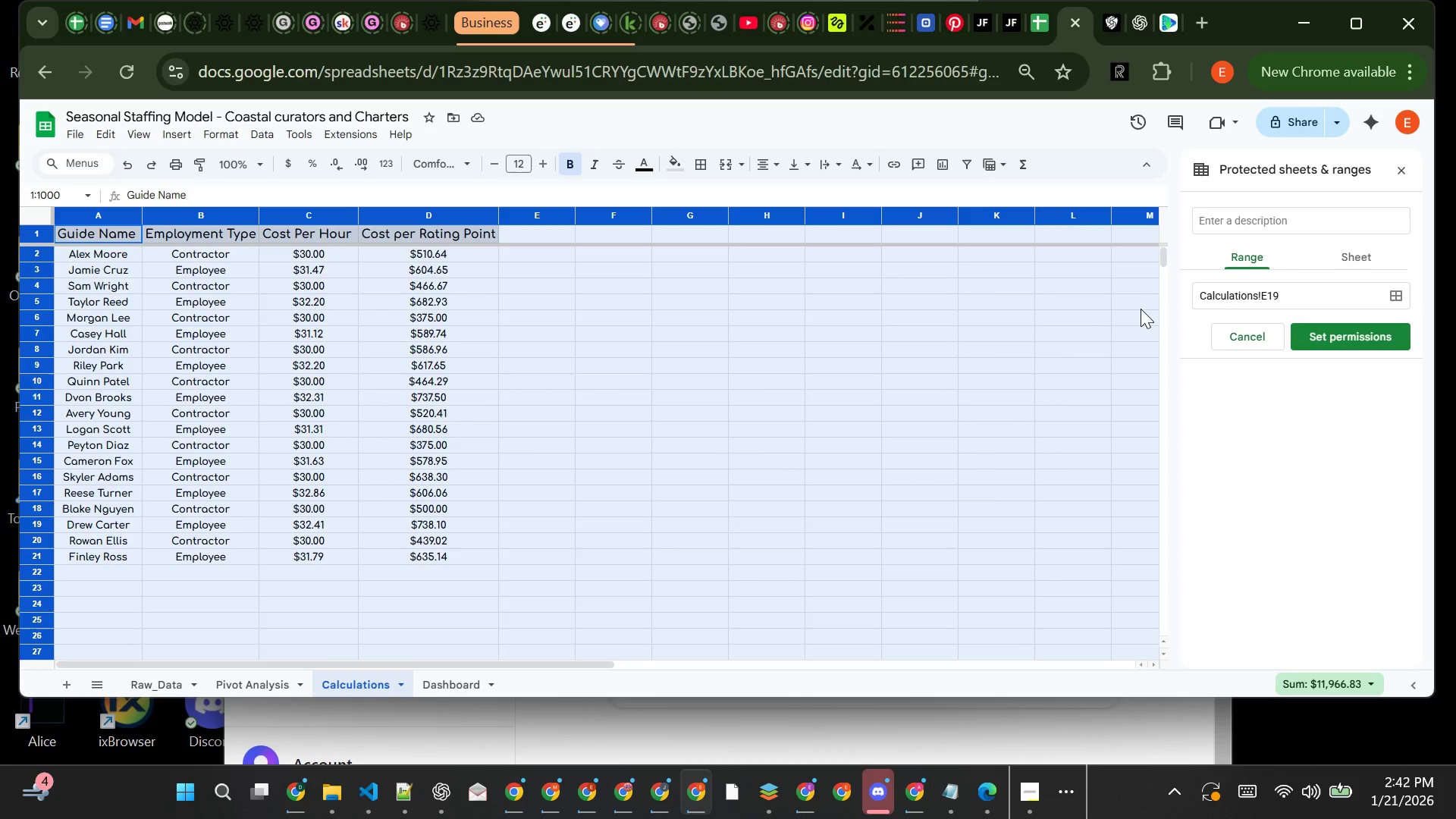 
wait(6.26)
 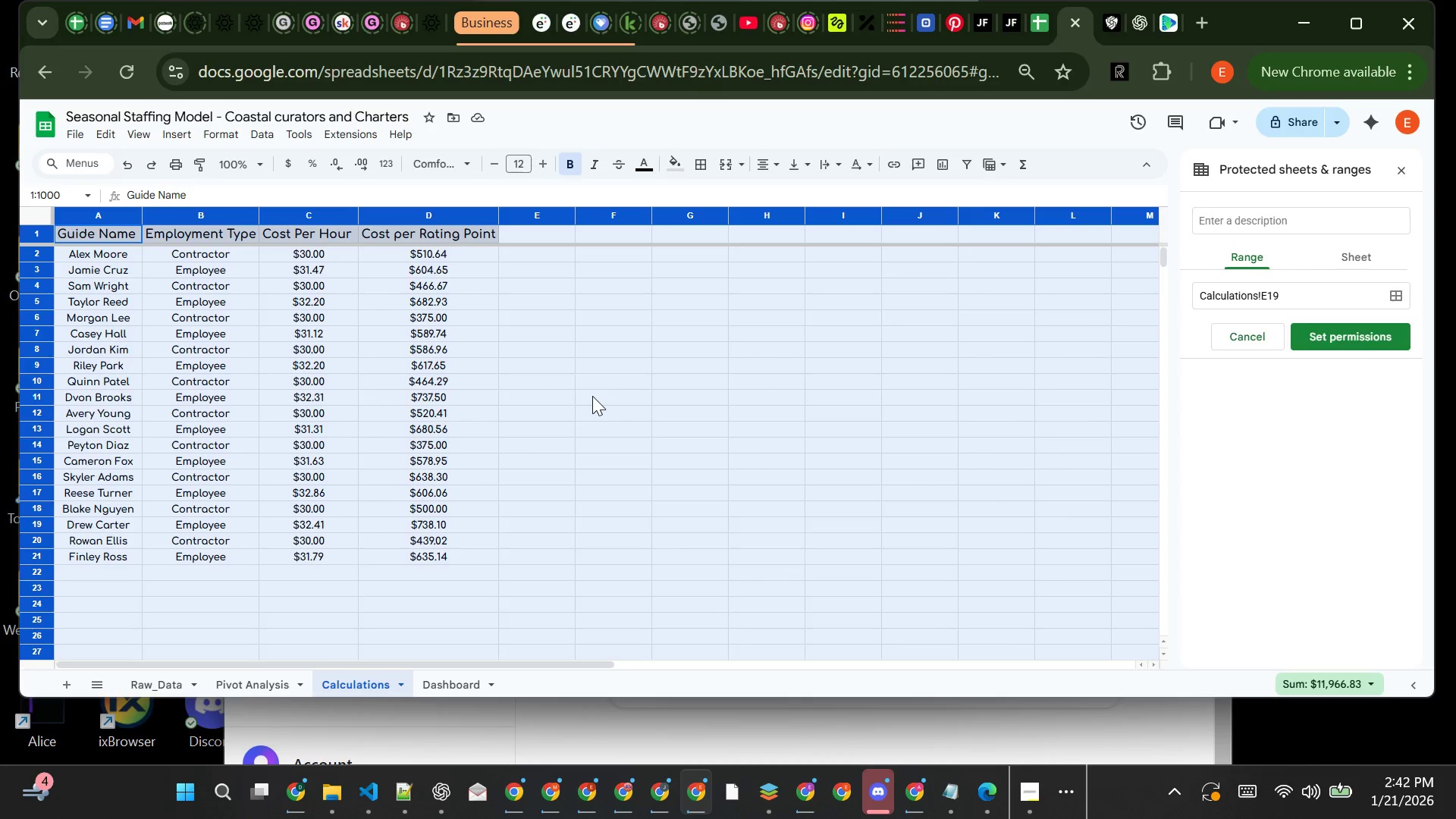 
left_click([1398, 297])
 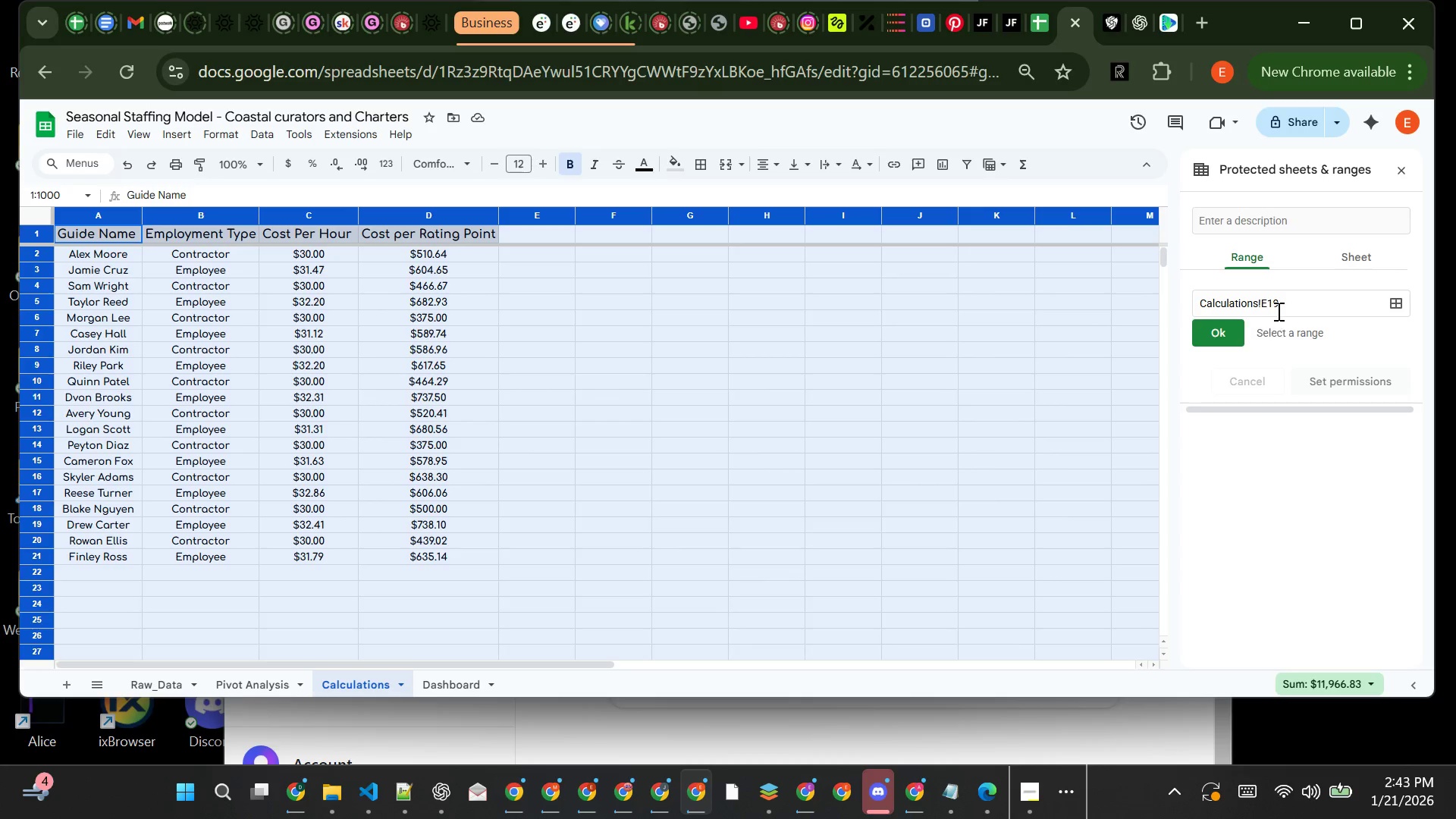 
left_click([1279, 303])
 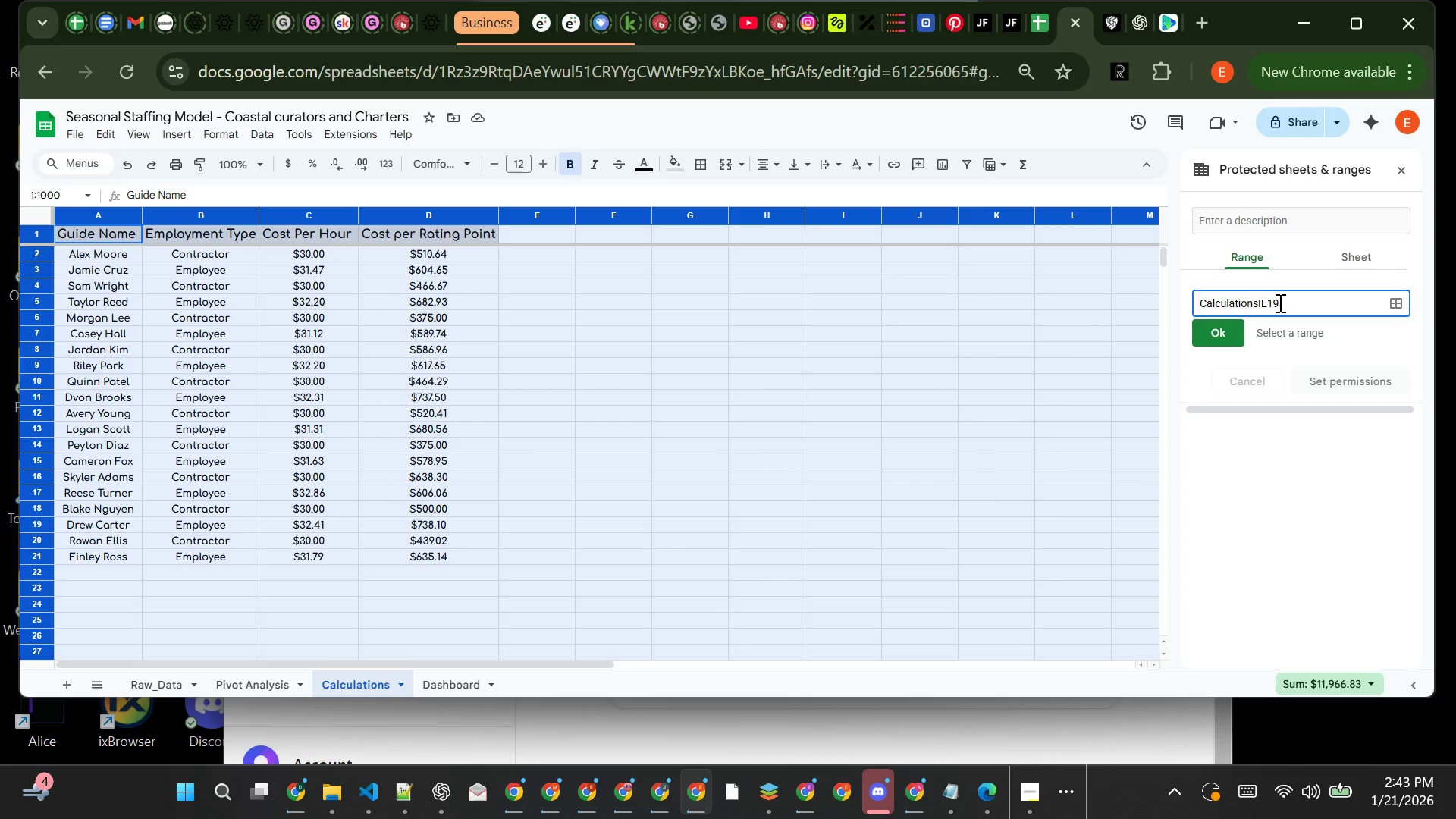 
key(Backspace)
 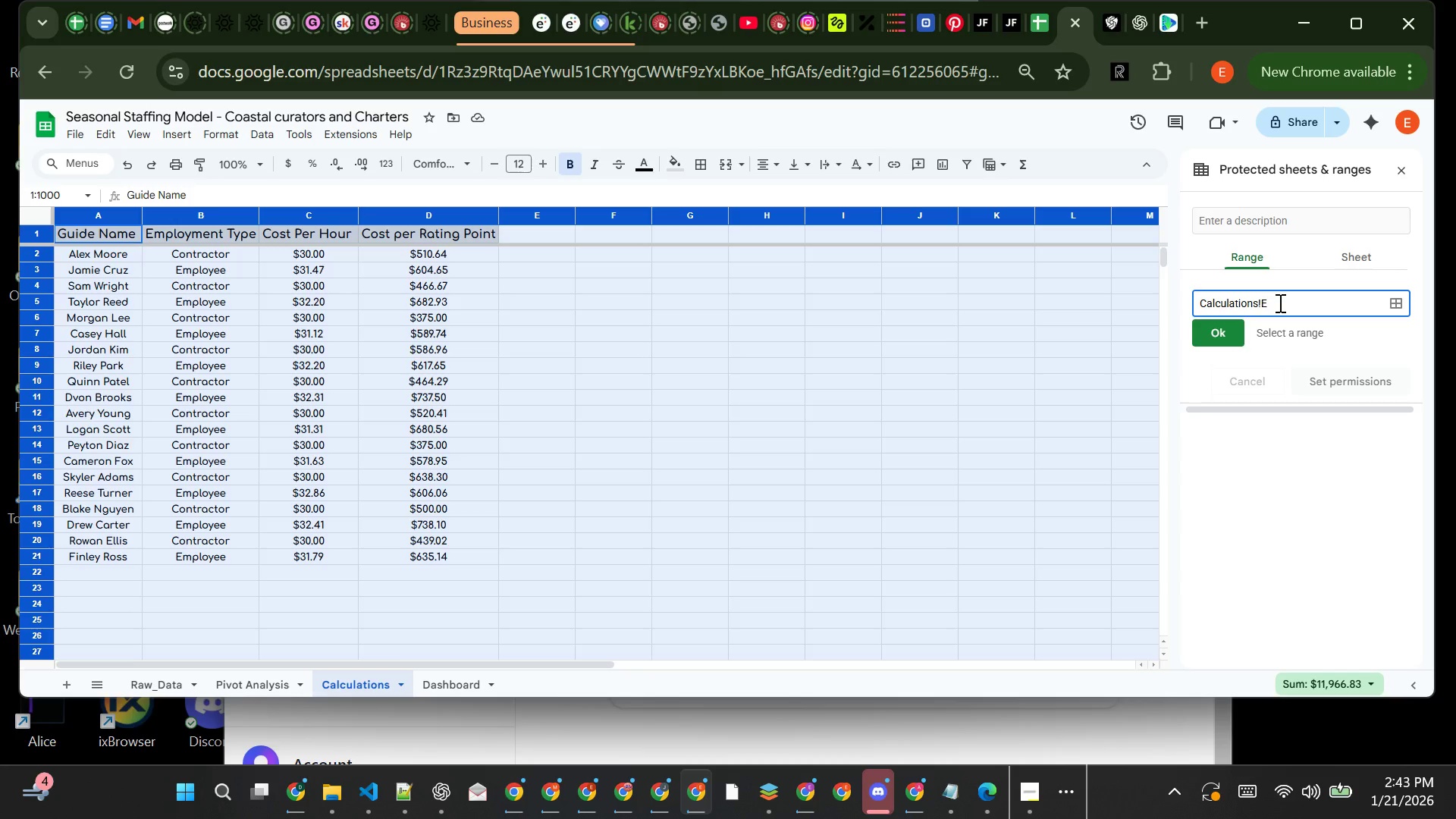 
key(Backspace)
 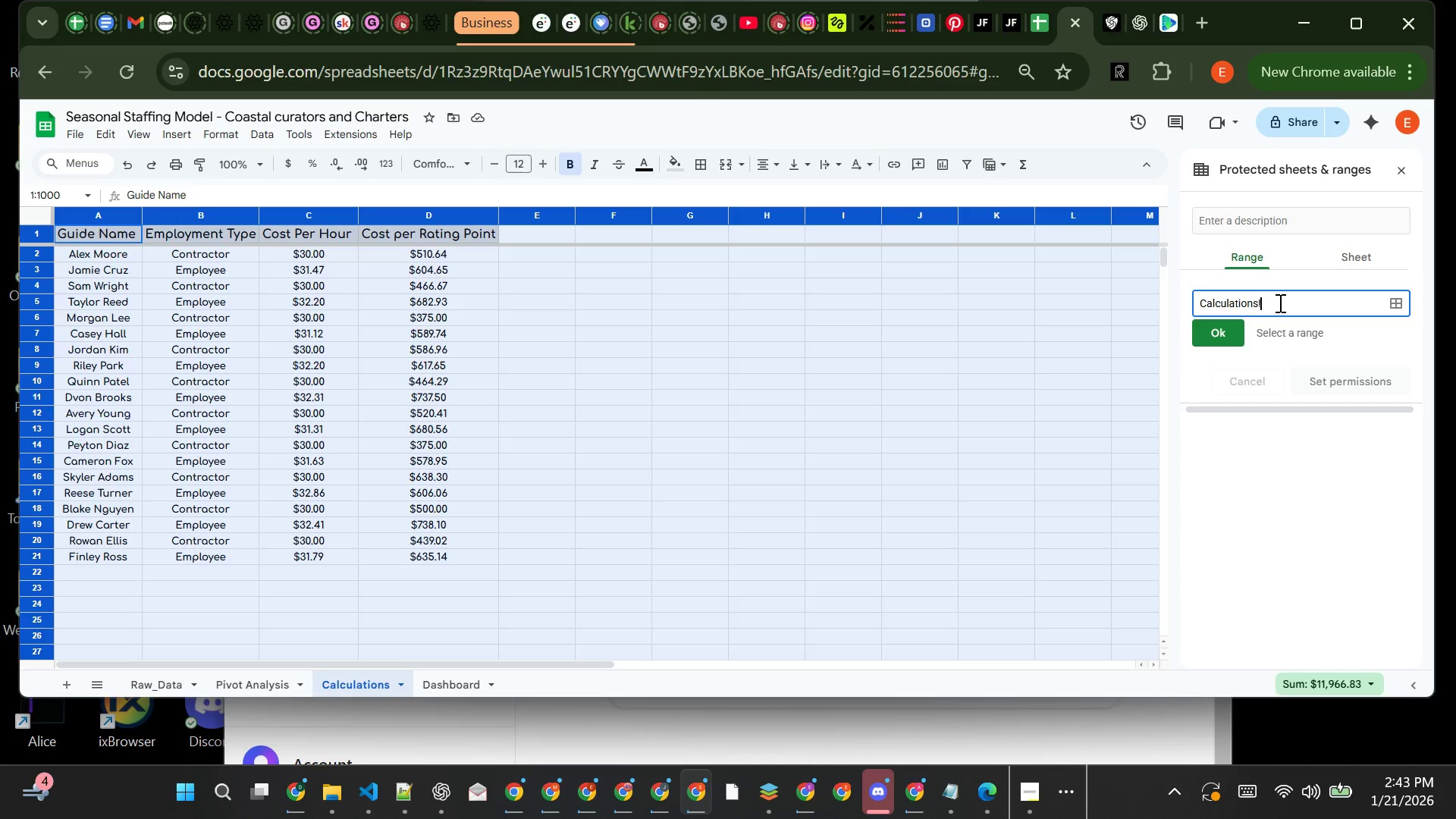 
key(Backspace)
 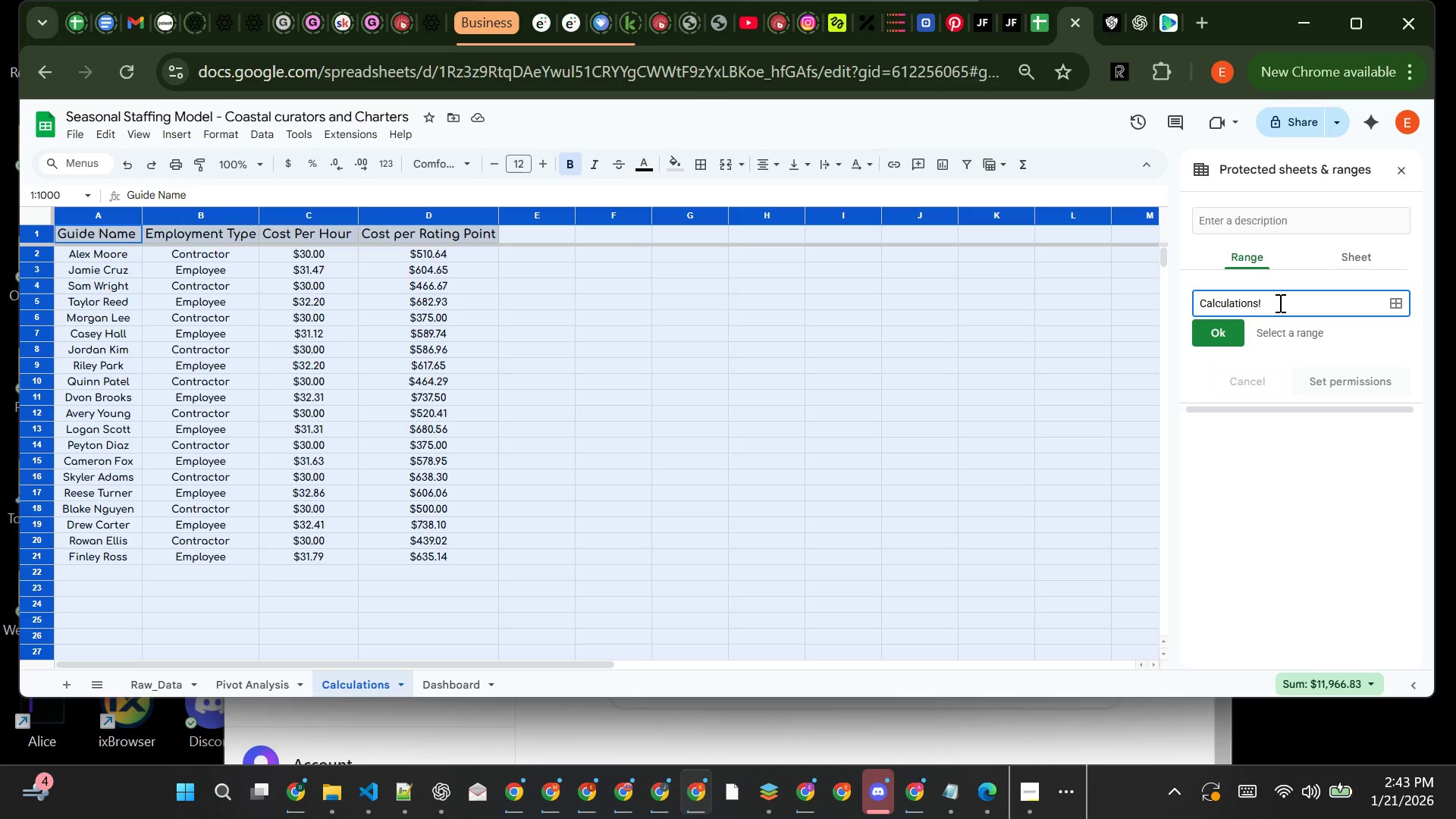 
type(a1)
key(Backspace)
key(Backspace)
type(A1)
key(Backspace)
type(:D)
 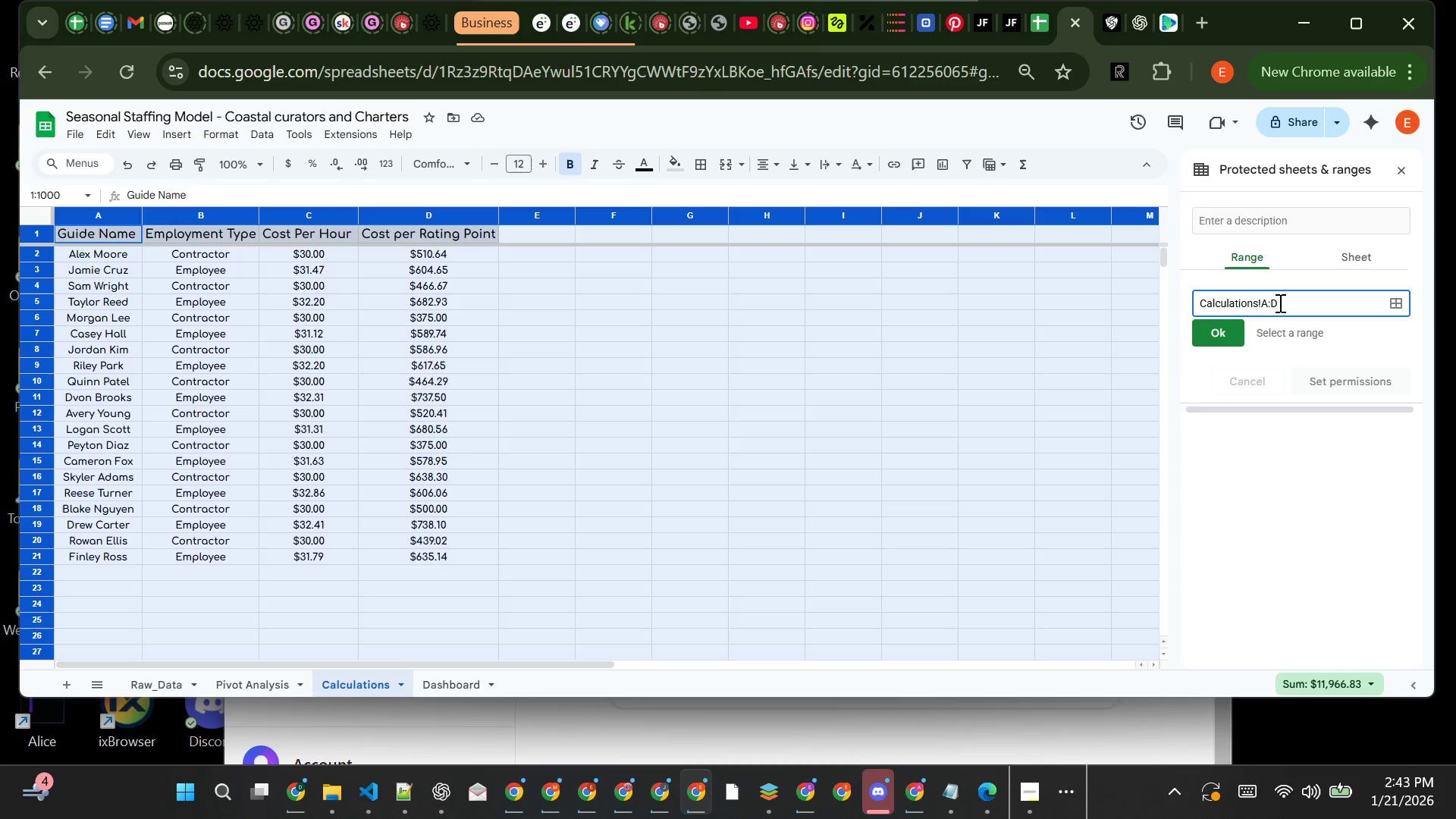 
left_click([1229, 332])
 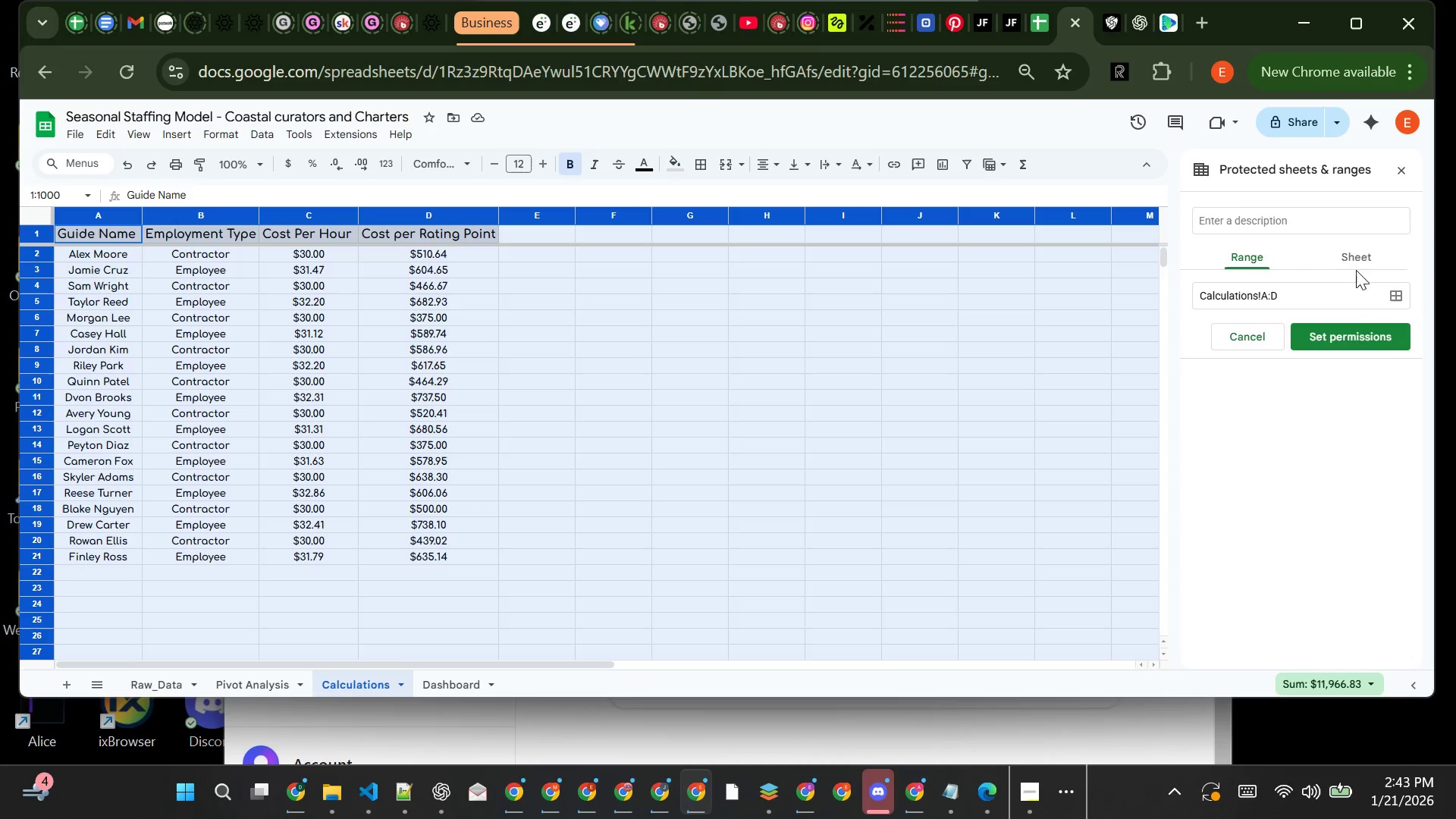 
left_click([1354, 265])
 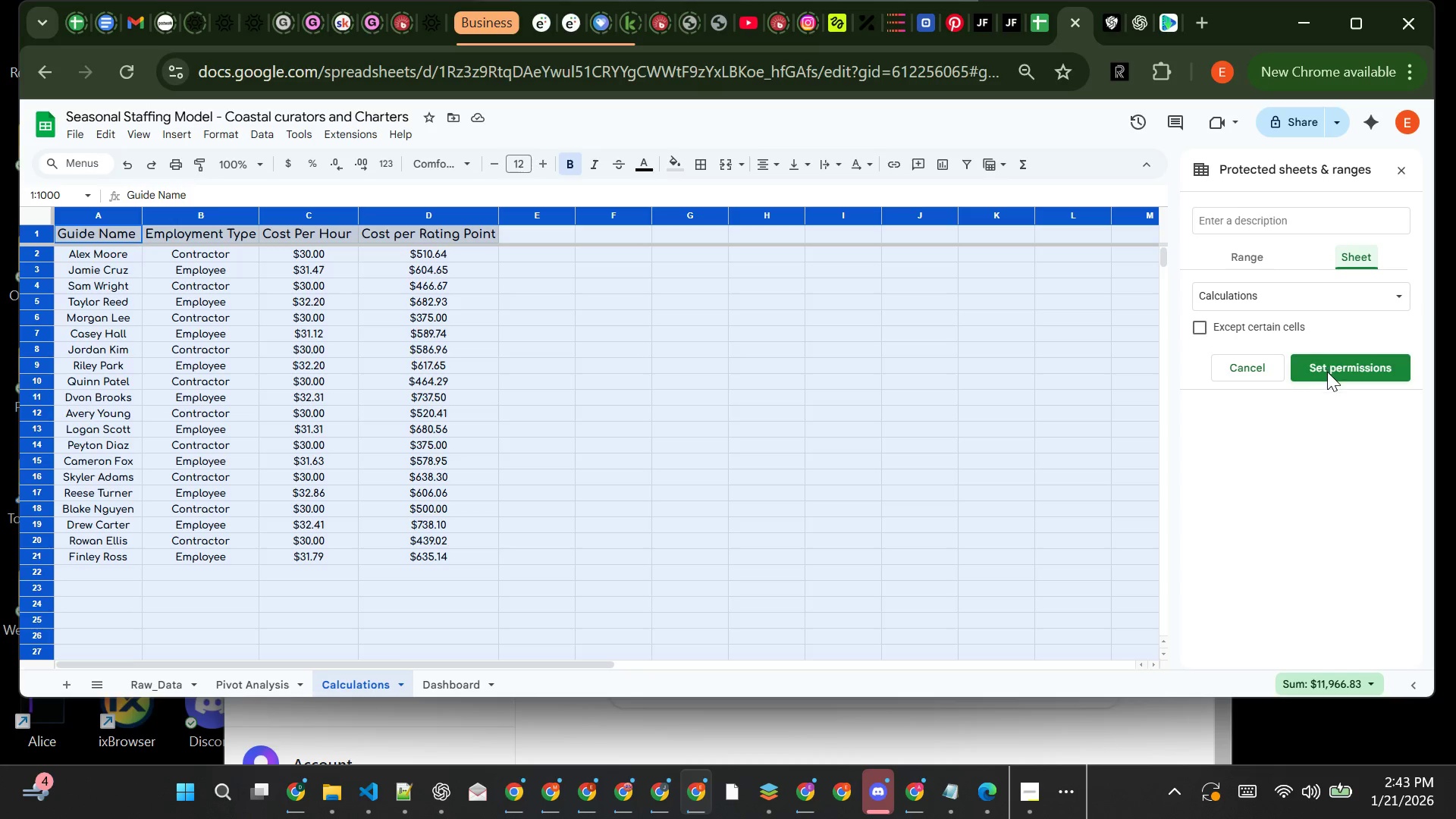 
left_click([1327, 372])
 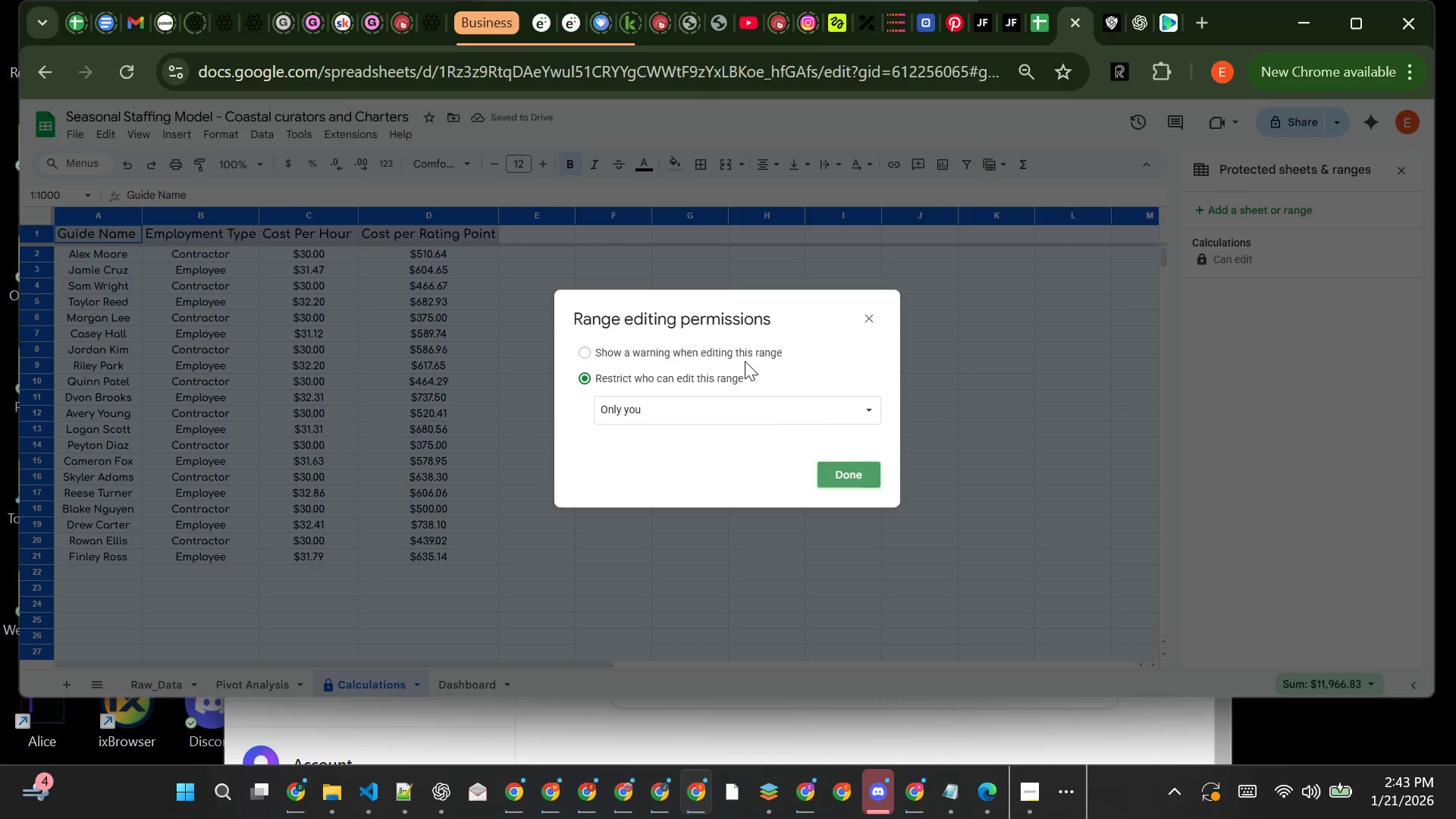 
left_click([846, 473])
 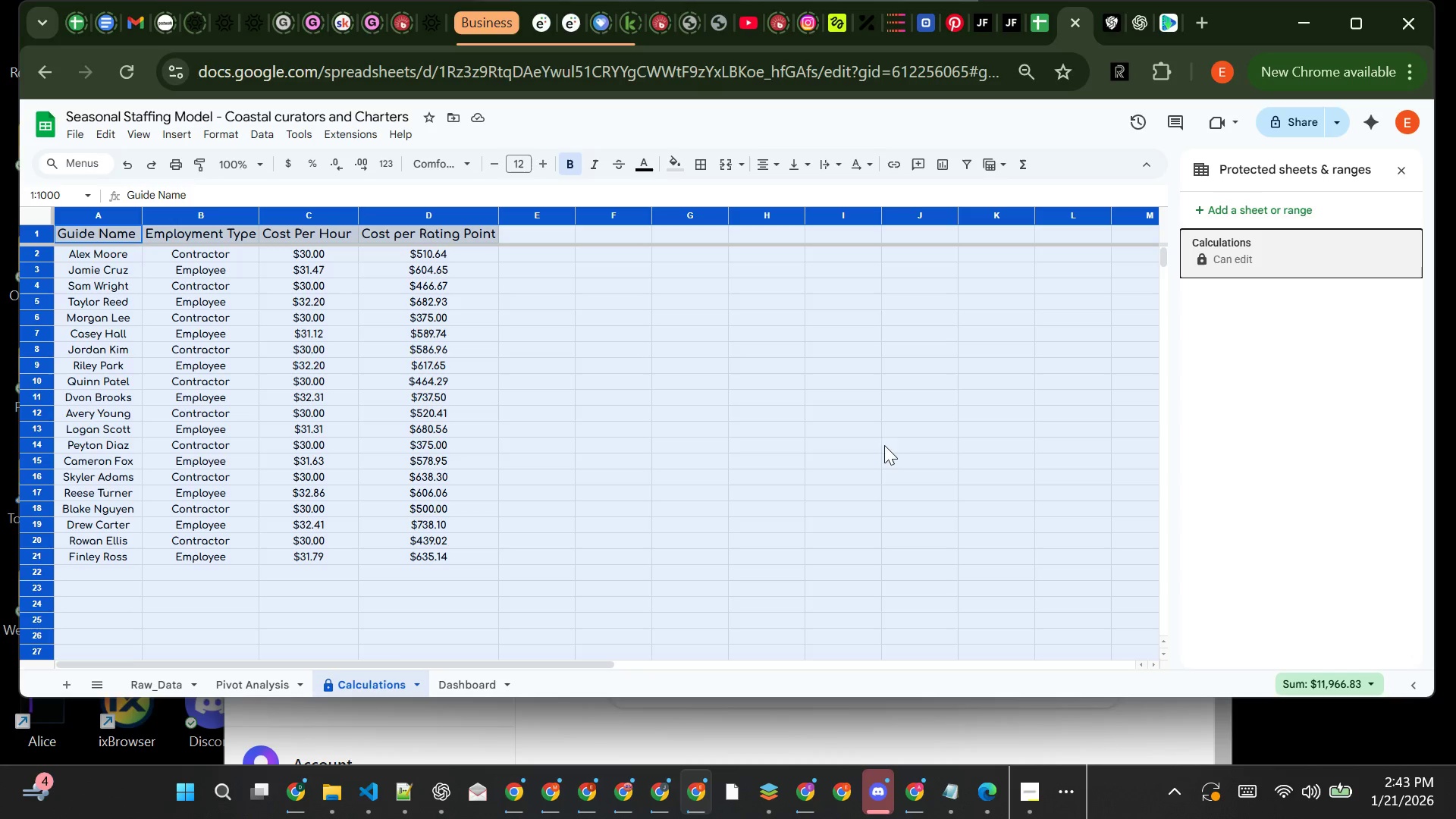 
left_click([848, 419])
 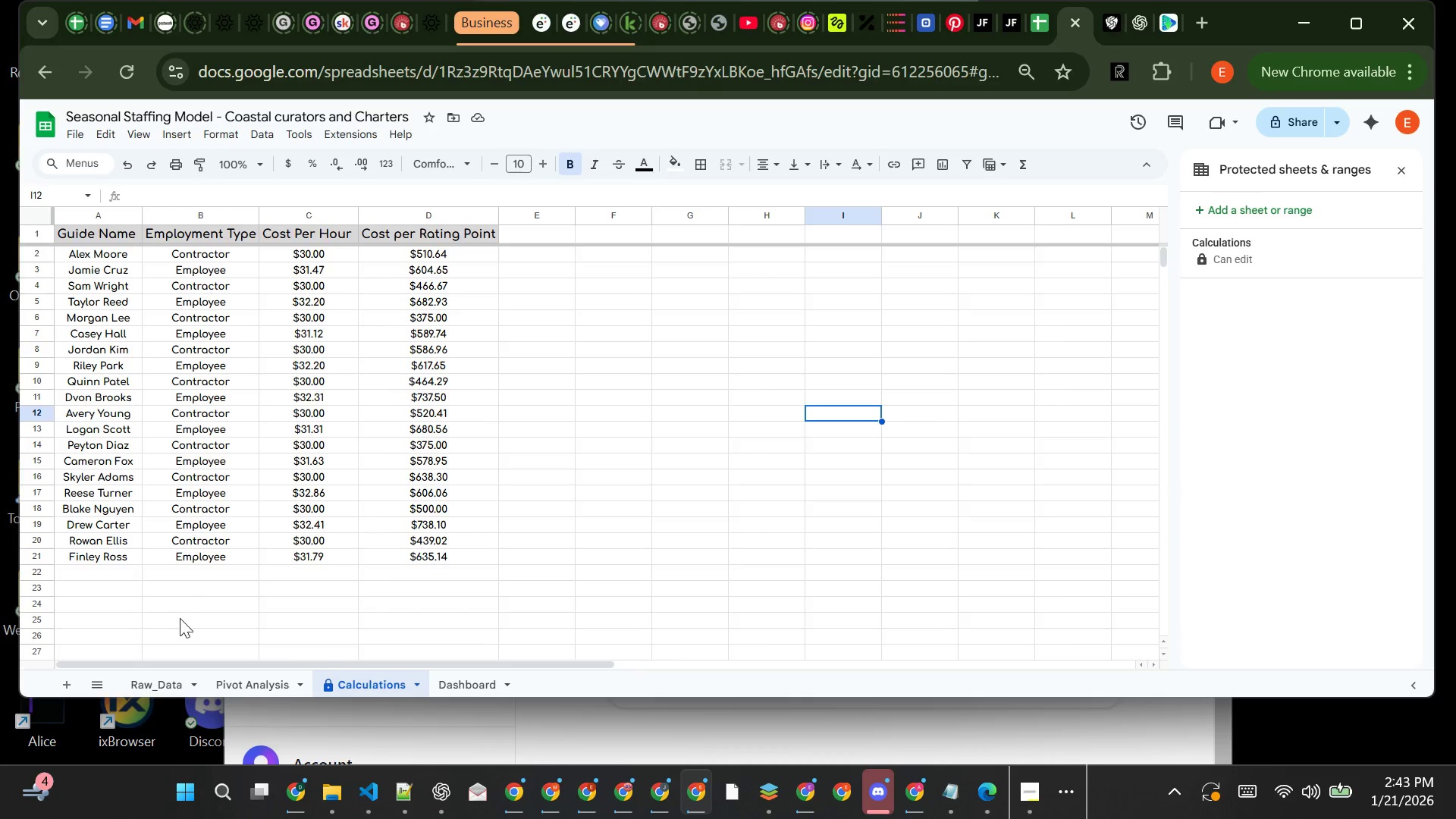 
left_click([166, 683])
 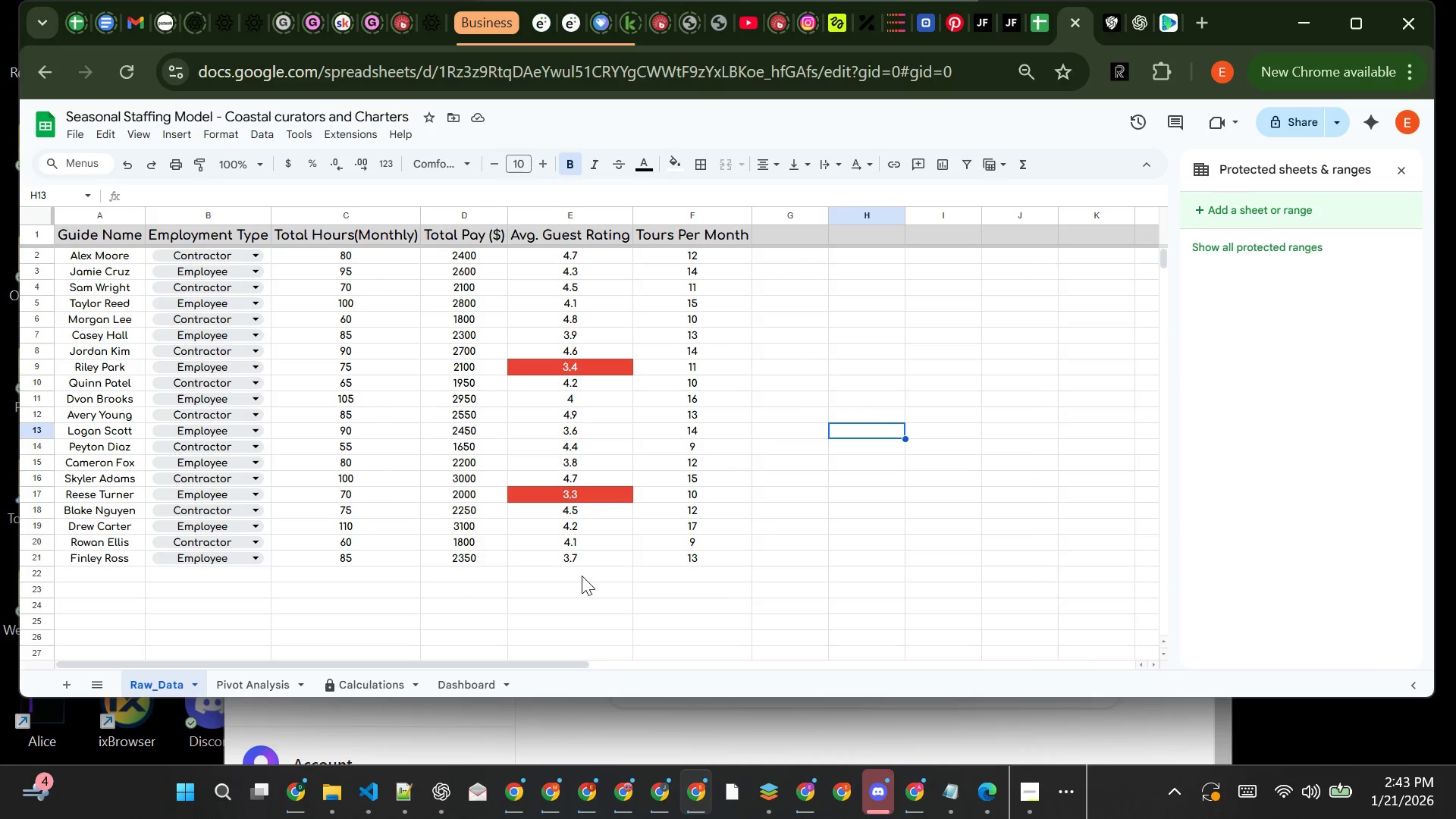 
left_click([586, 576])
 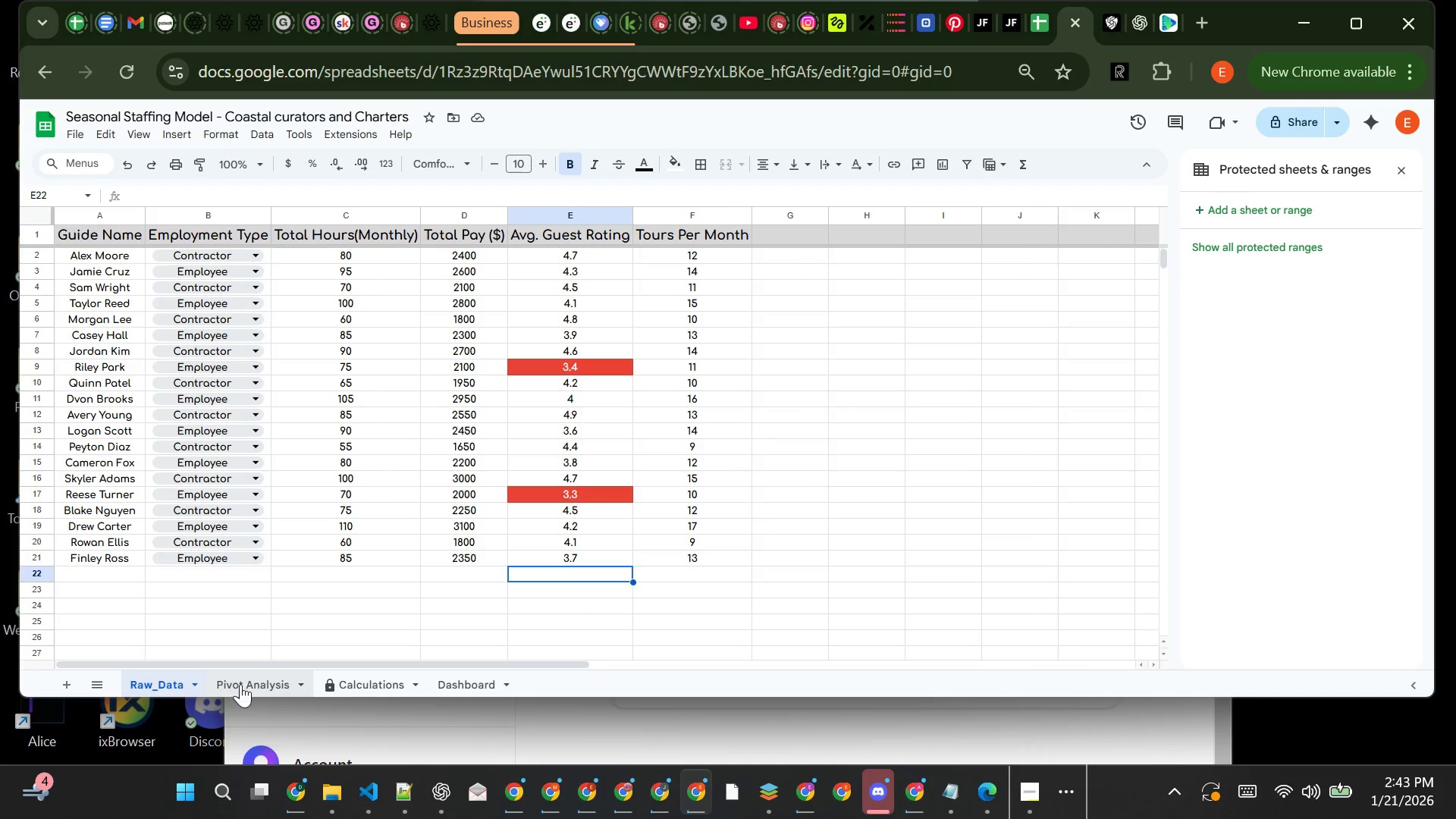 
left_click([245, 682])
 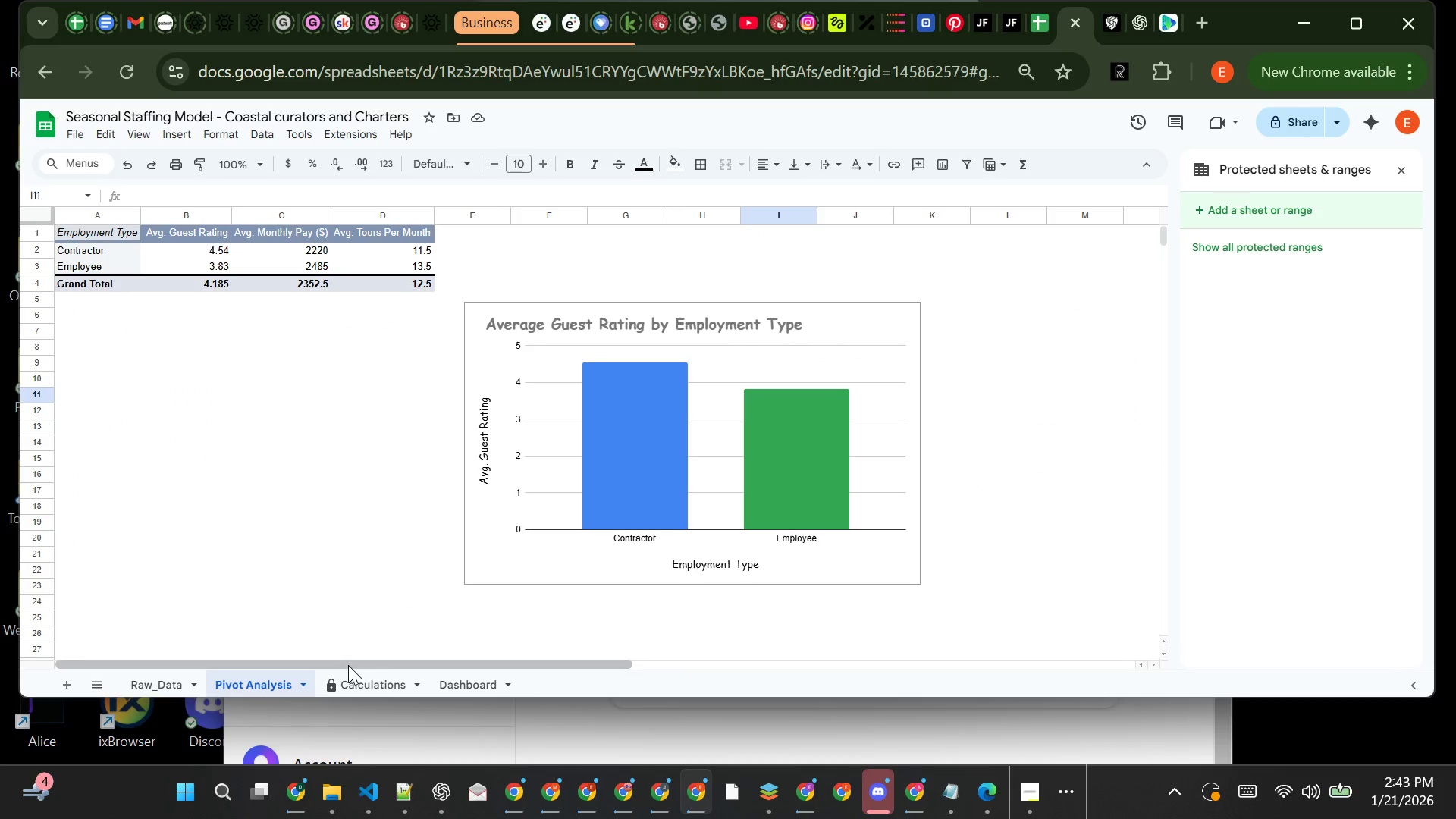 
left_click([361, 683])
 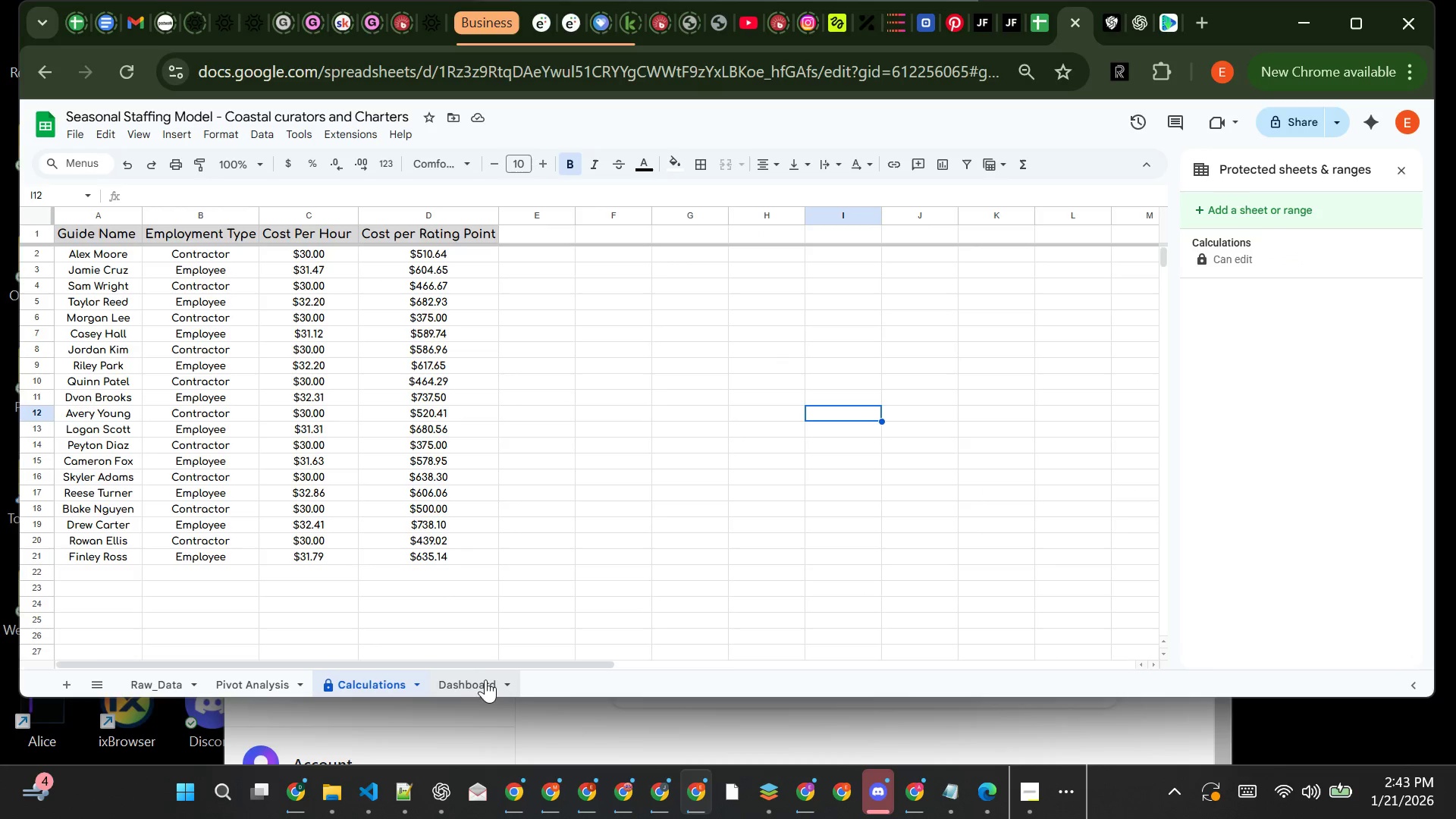 
left_click([489, 677])
 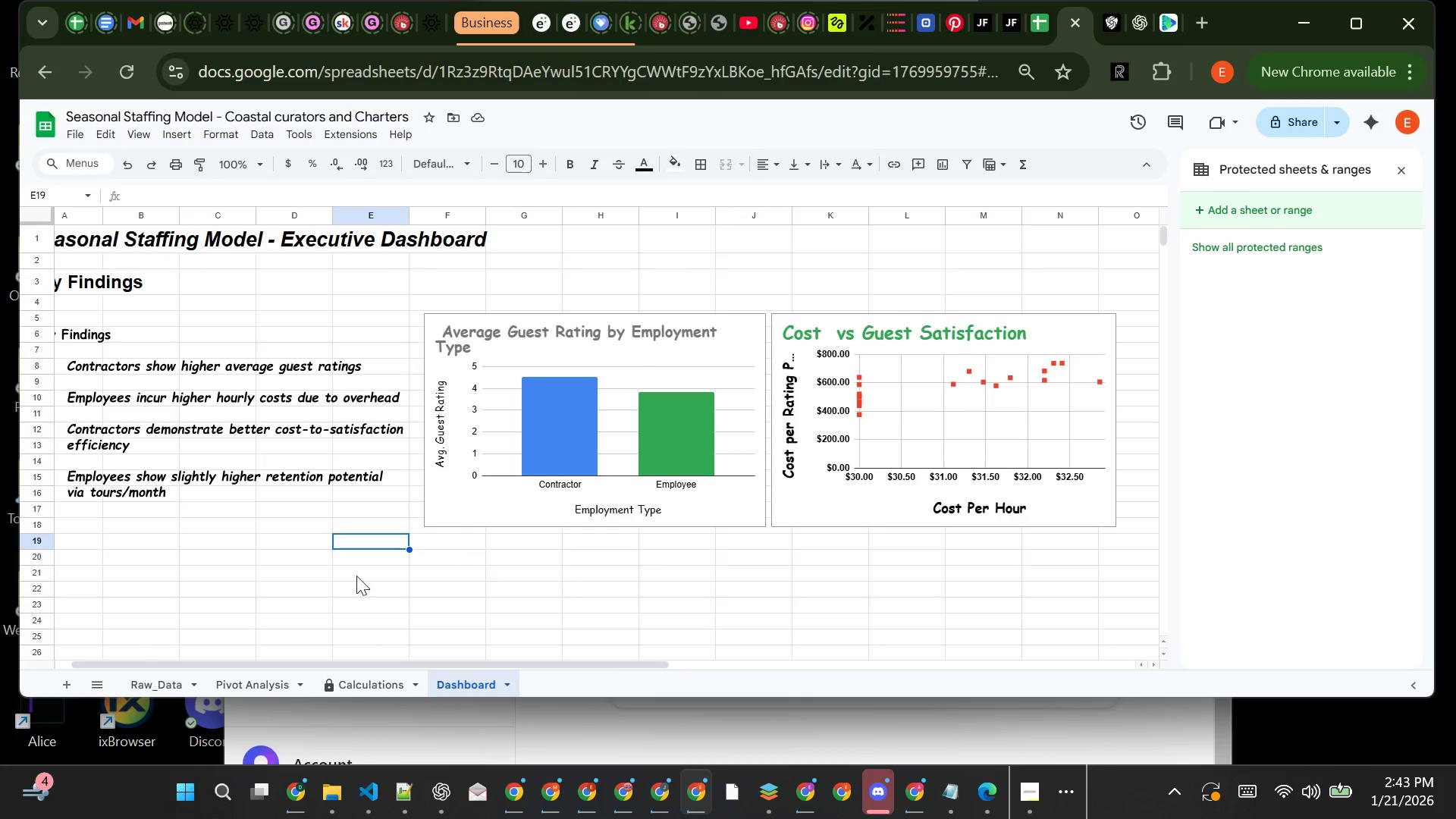 
left_click([290, 577])
 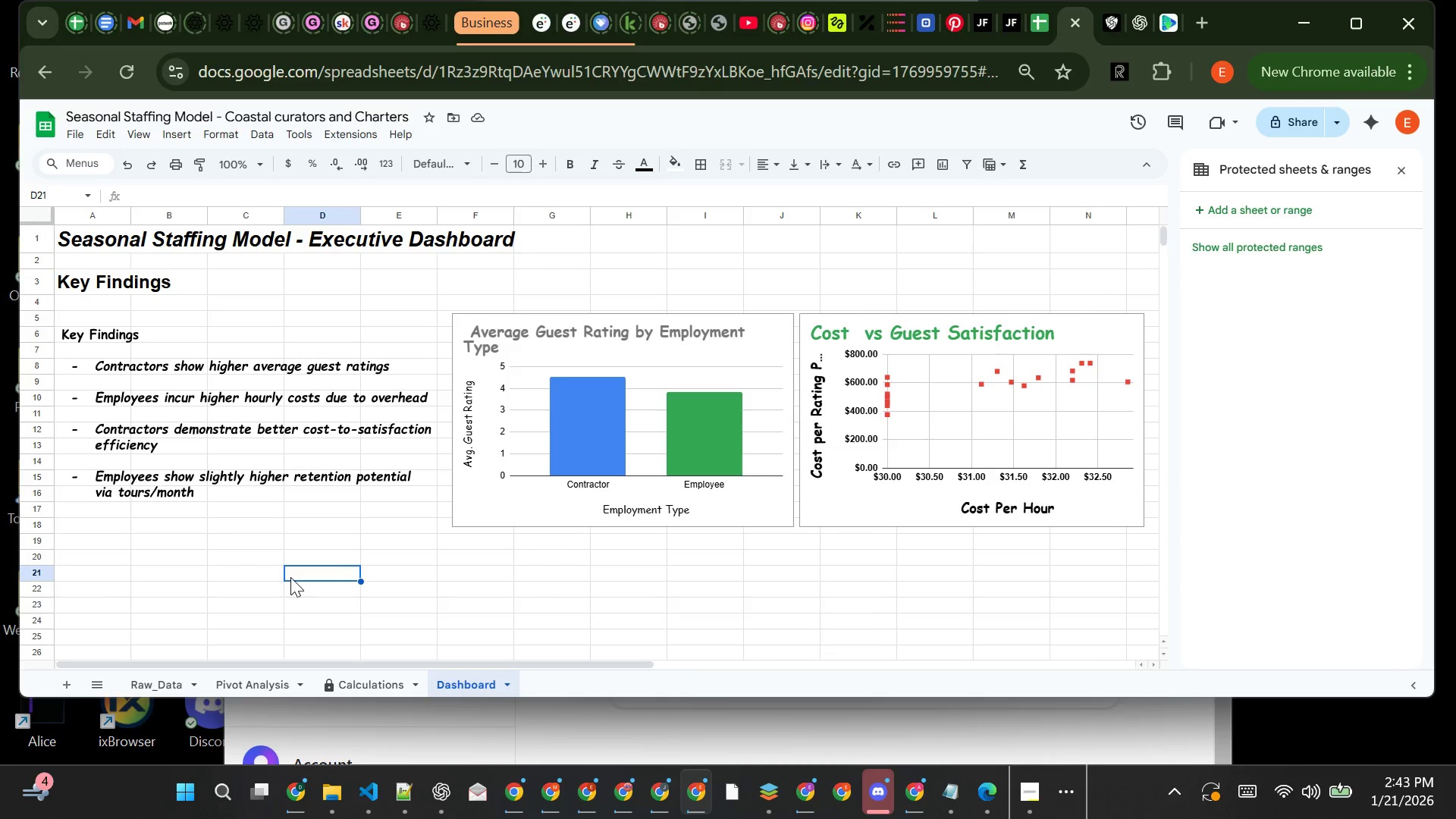 
left_click([244, 681])
 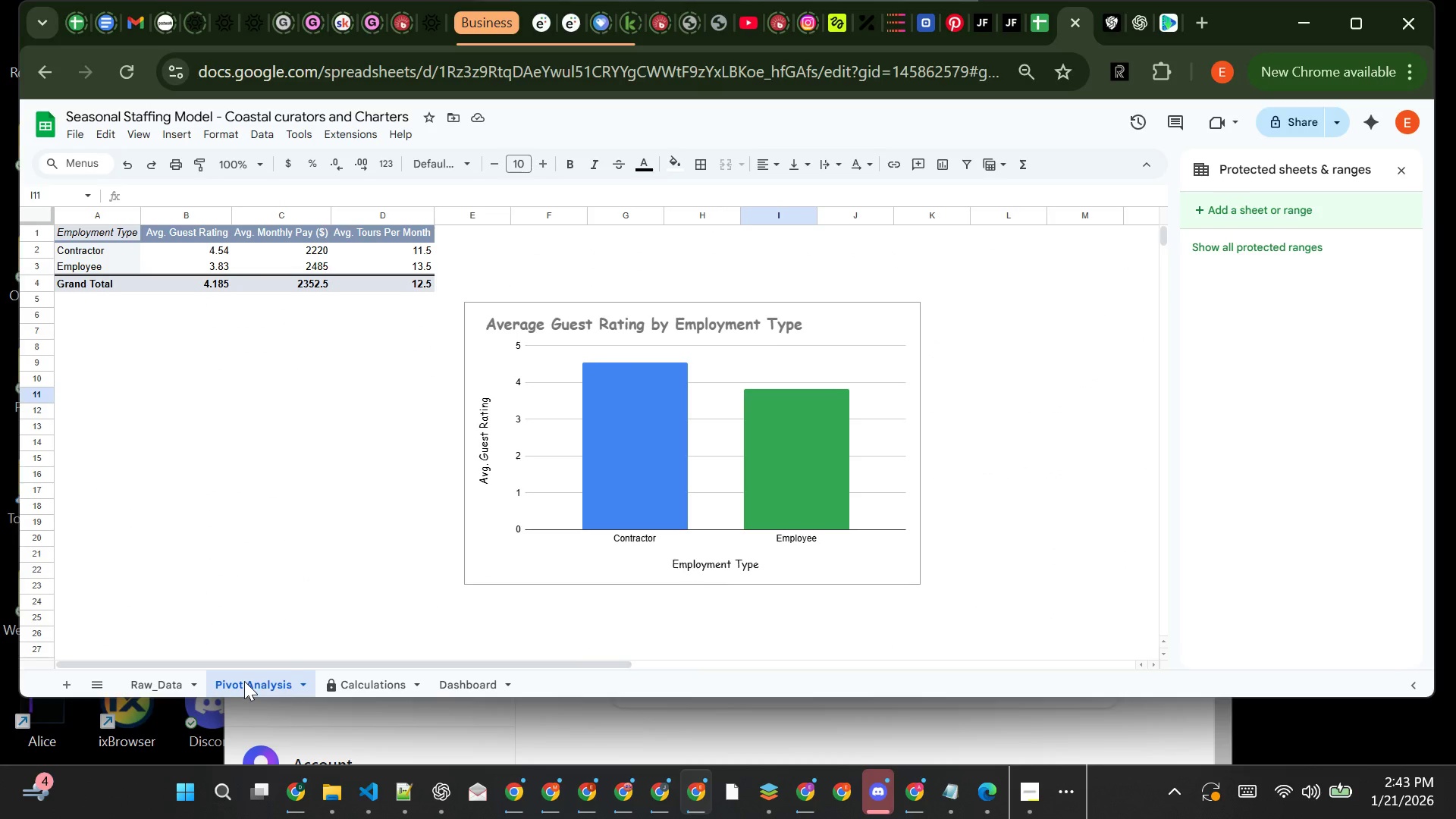 
left_click_drag(start_coordinate=[244, 681], to_coordinate=[471, 689])
 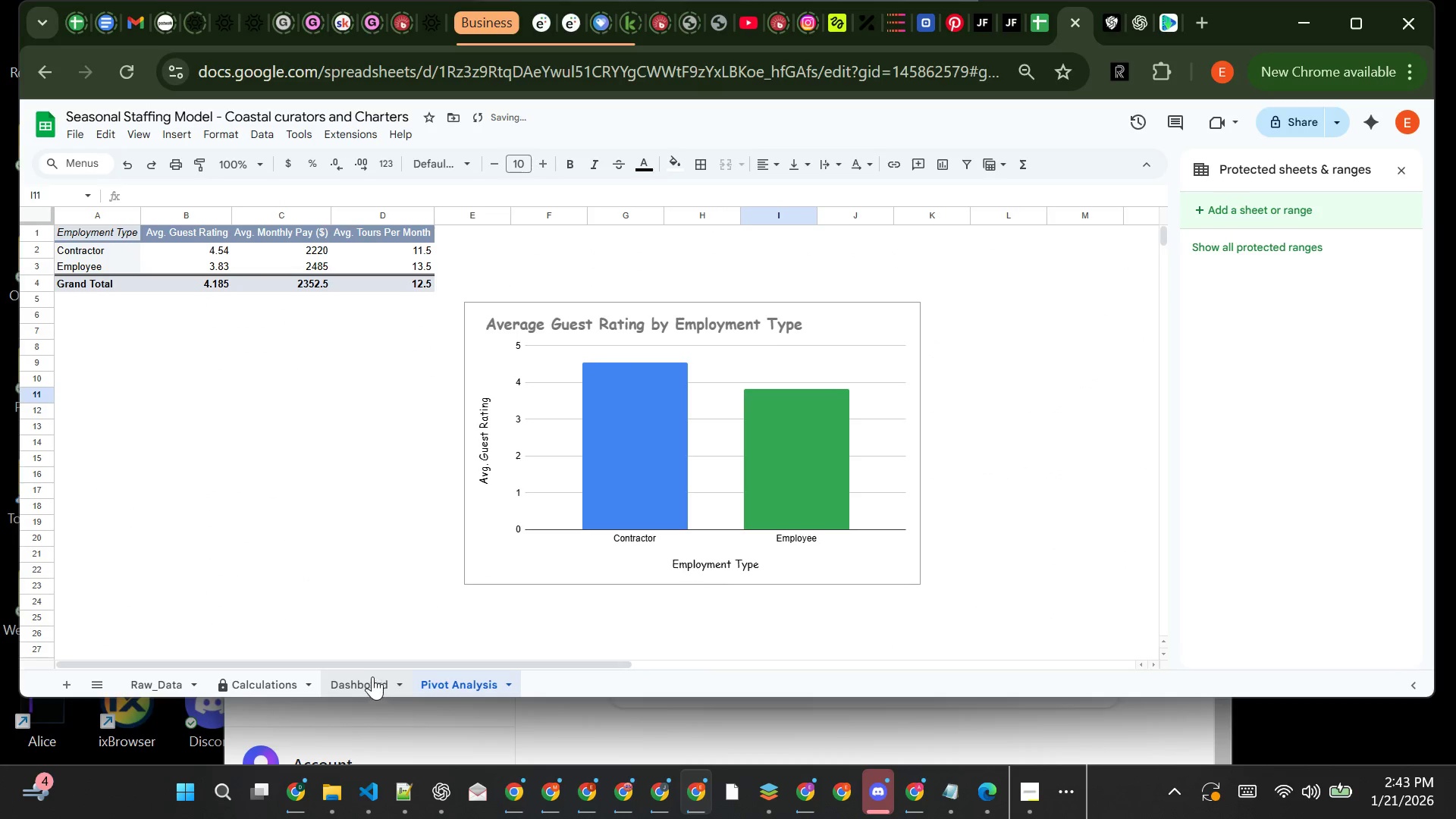 
left_click_drag(start_coordinate=[372, 676], to_coordinate=[218, 685])
 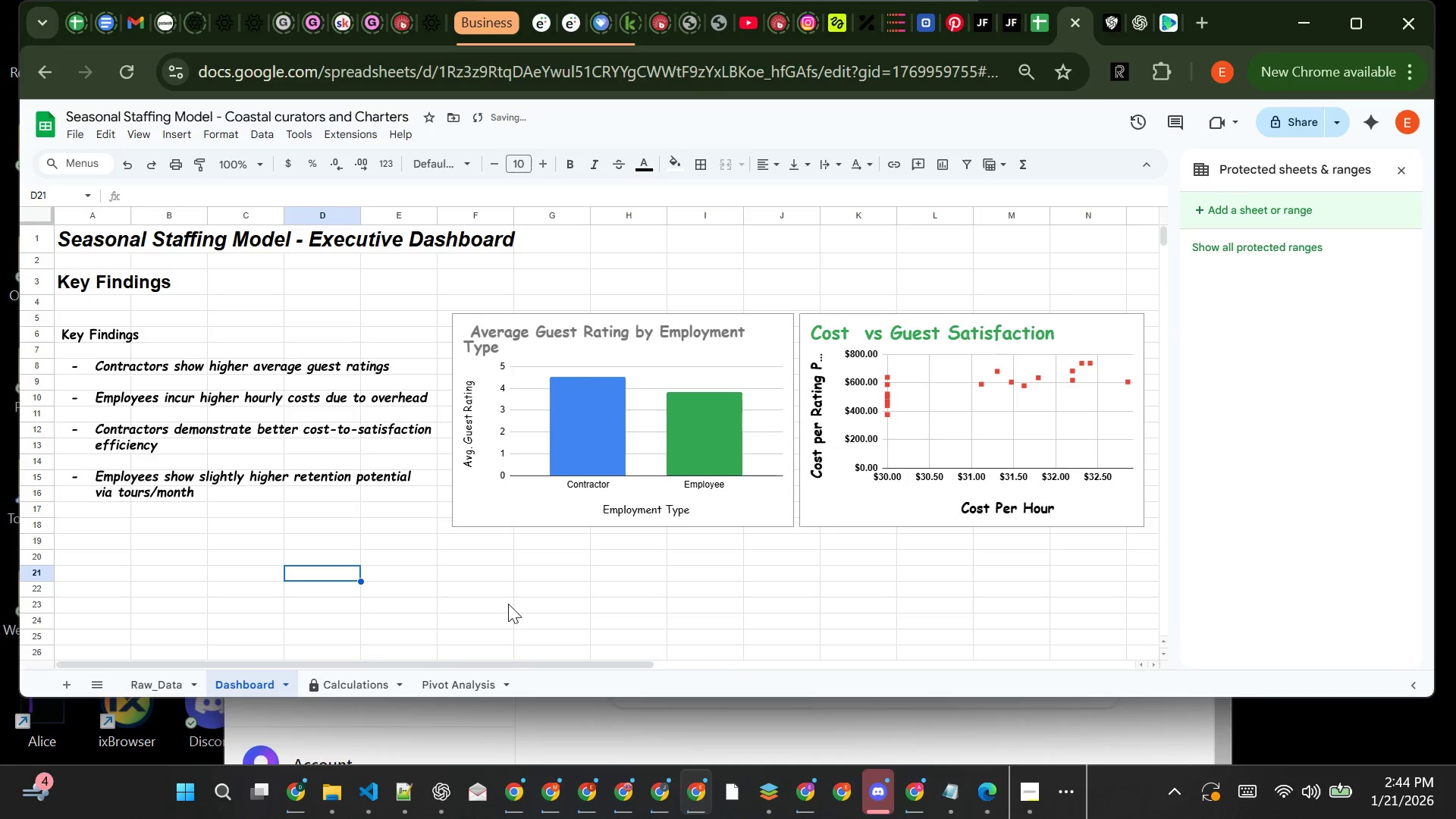 
left_click([510, 598])
 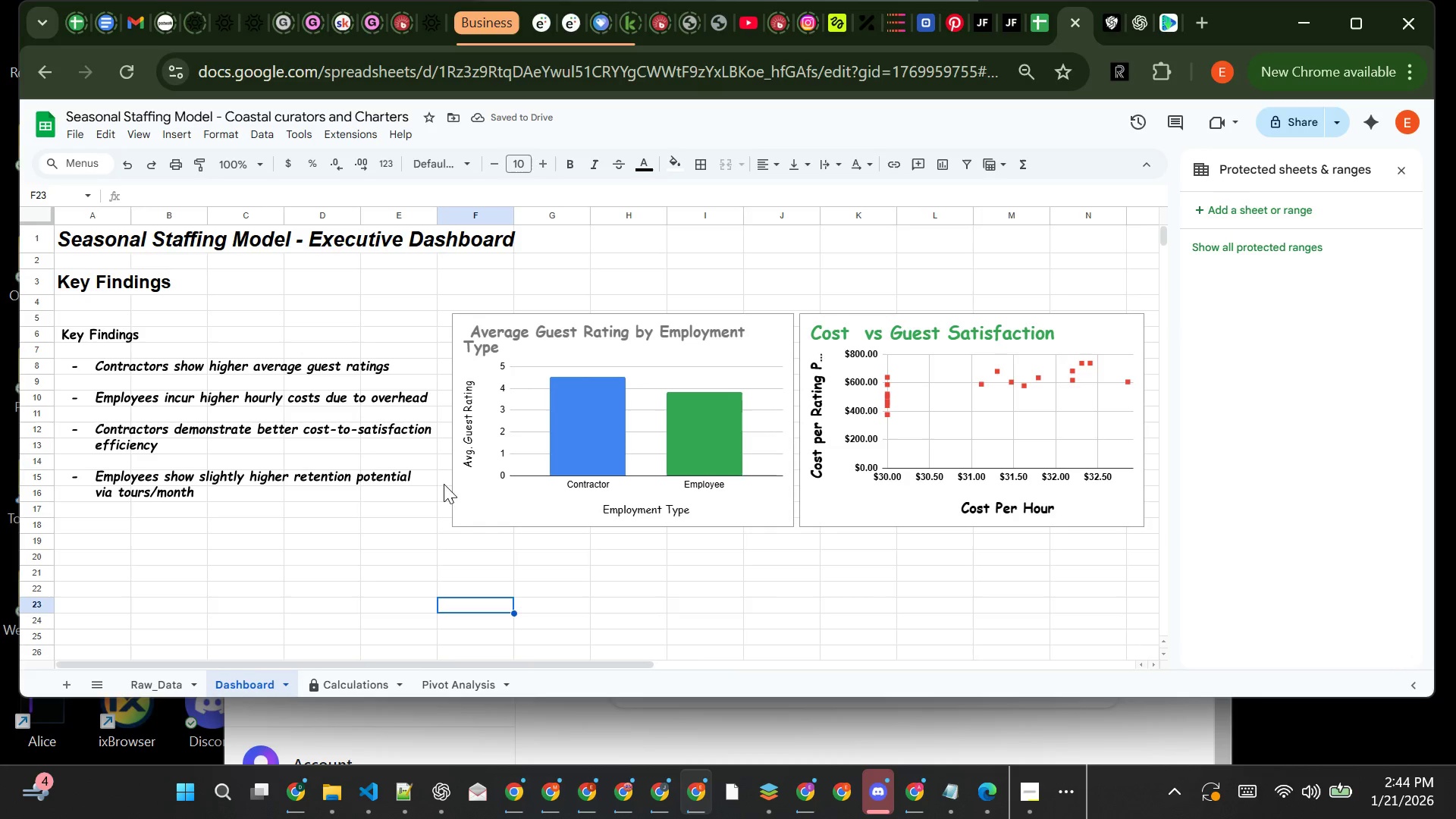 
left_click([519, 438])
 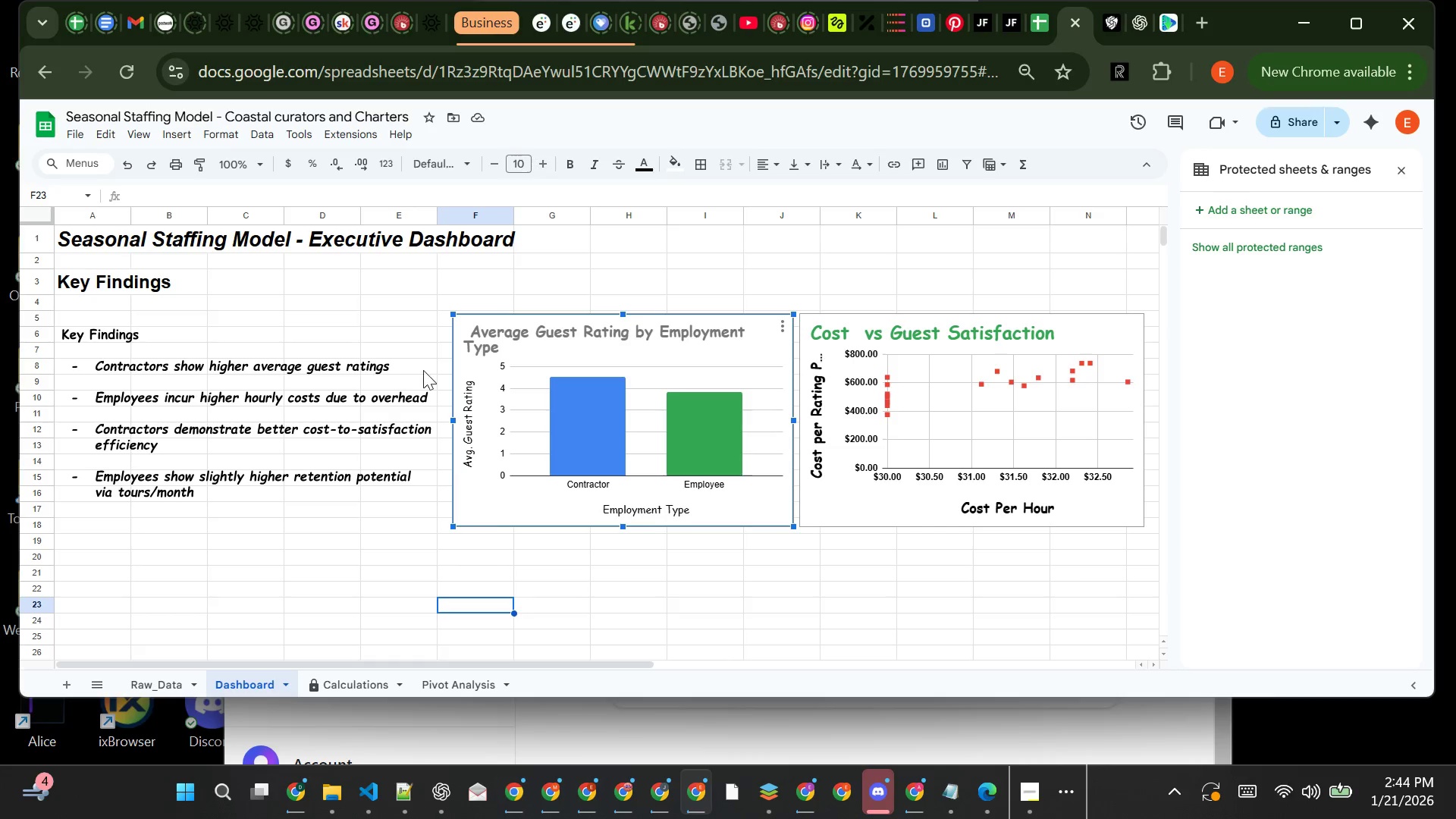 
wait(5.84)
 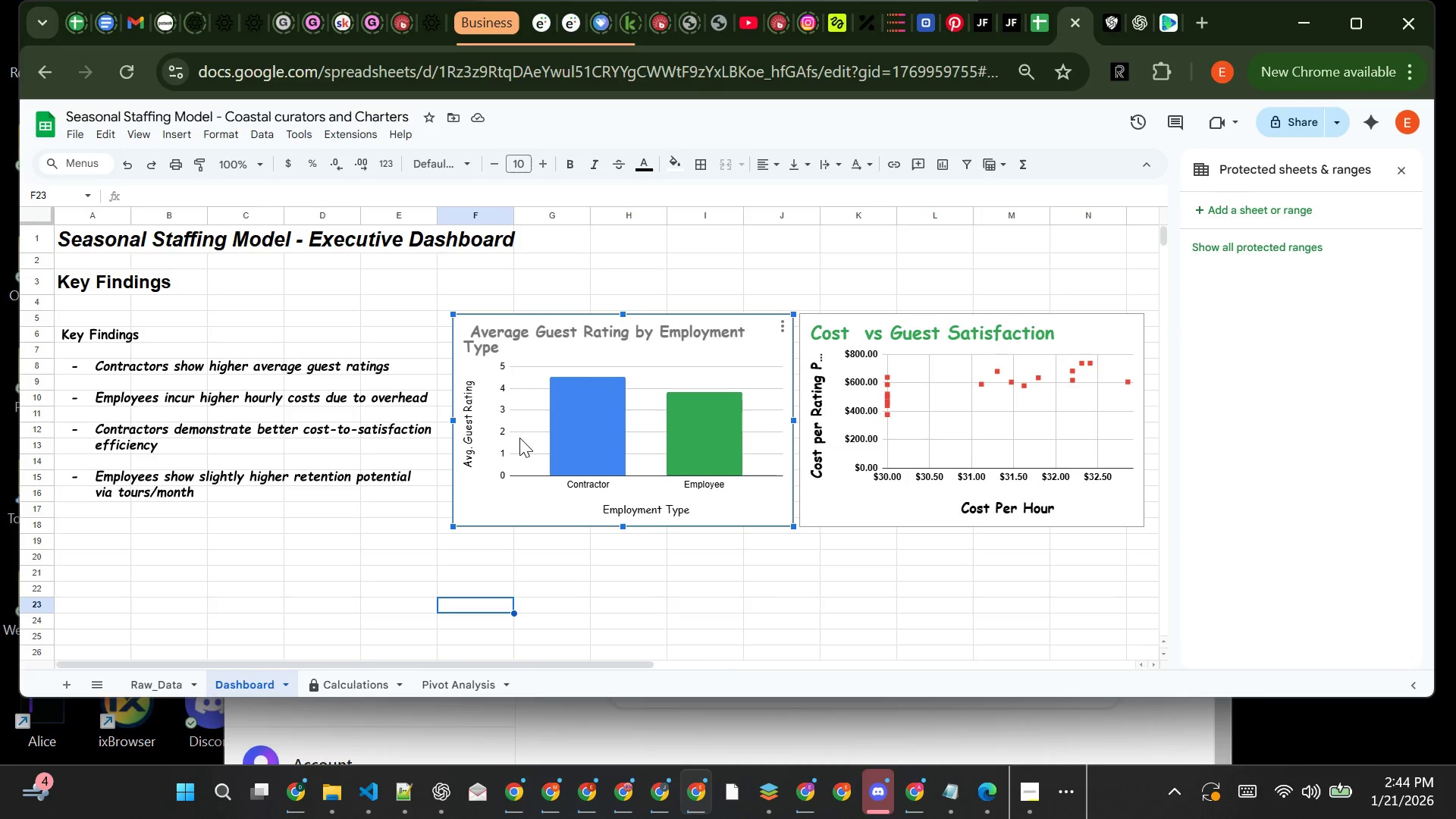 
left_click([42, 232])
 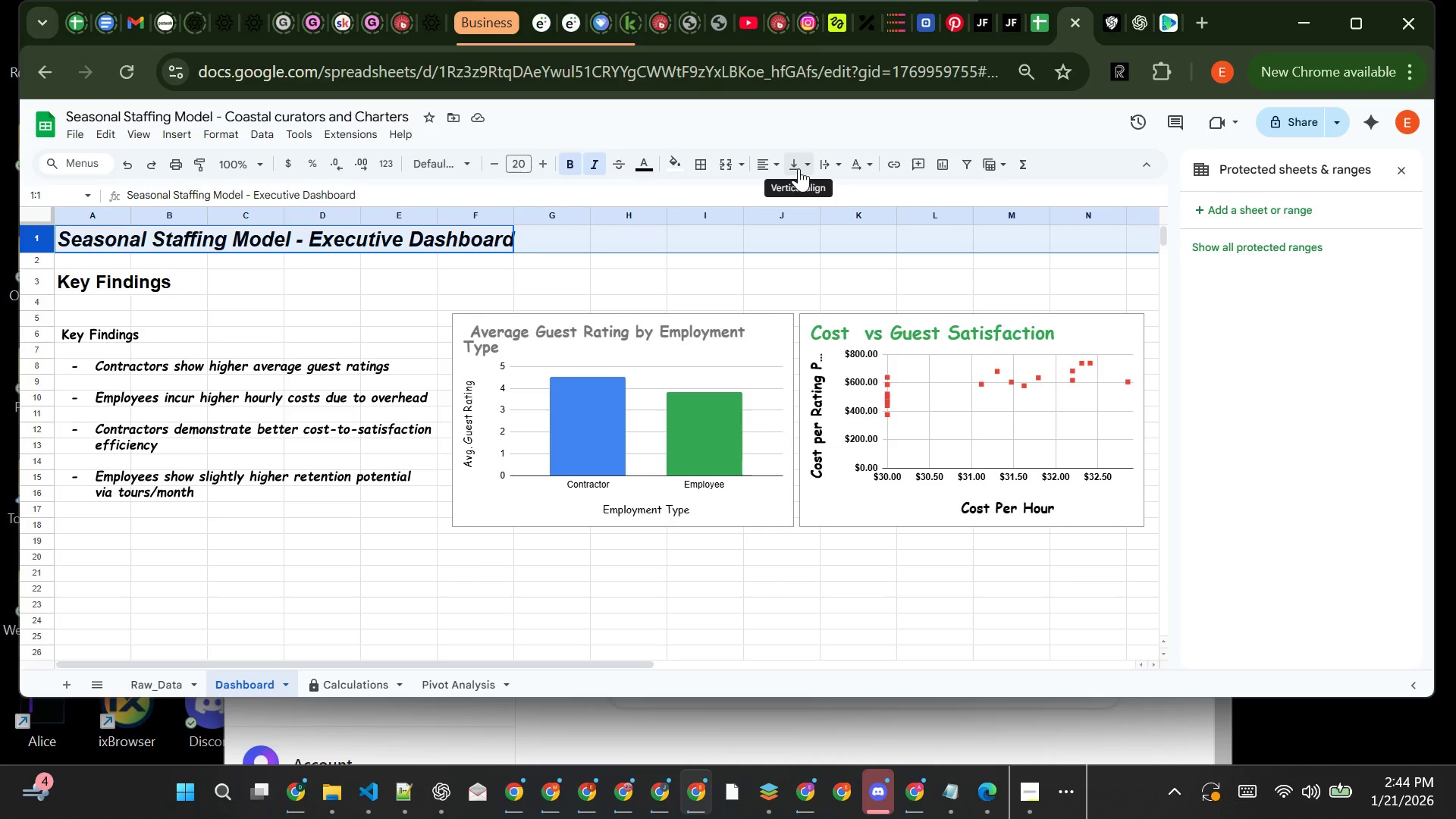 
left_click([777, 167])
 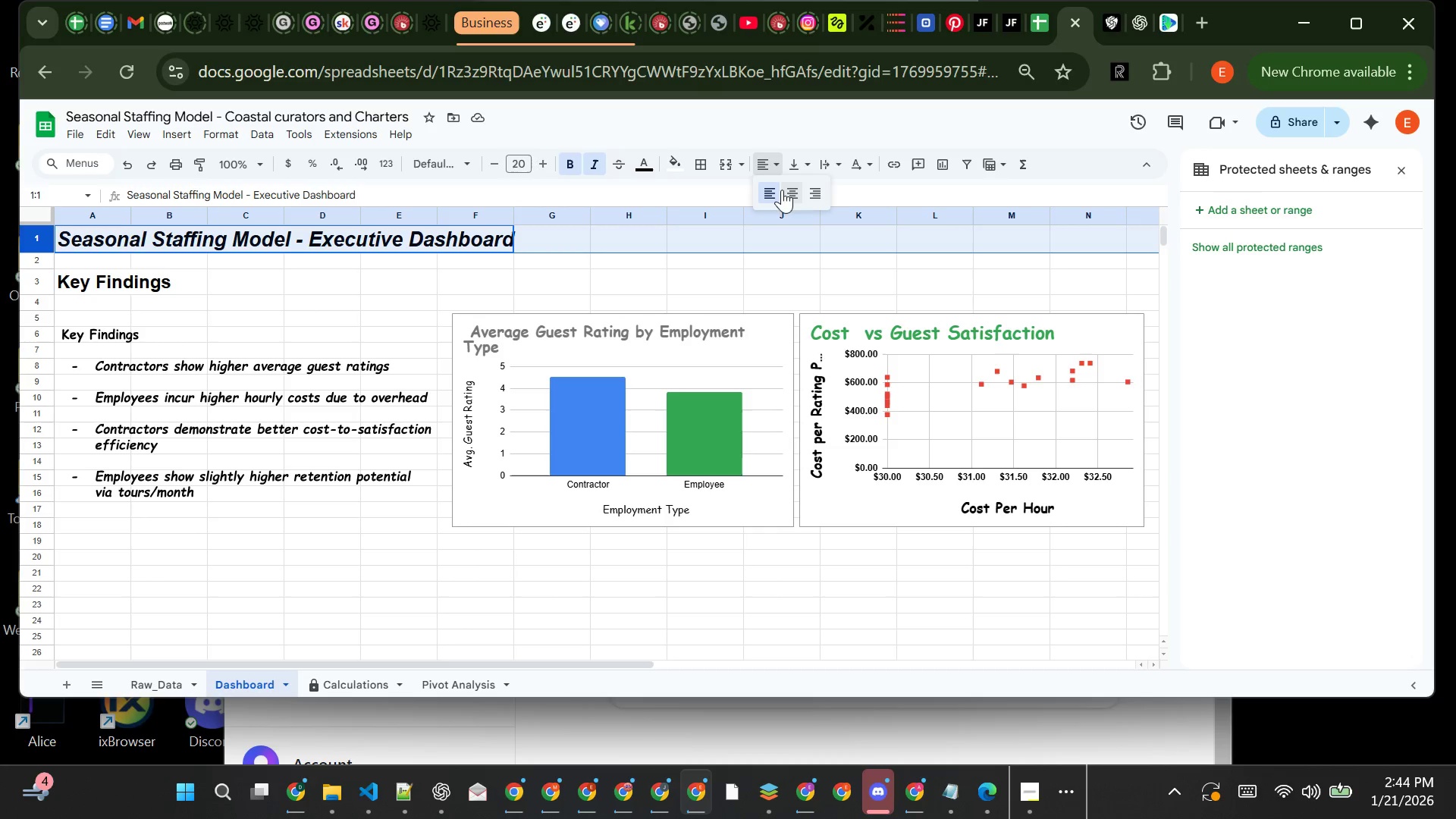 
left_click([791, 193])
 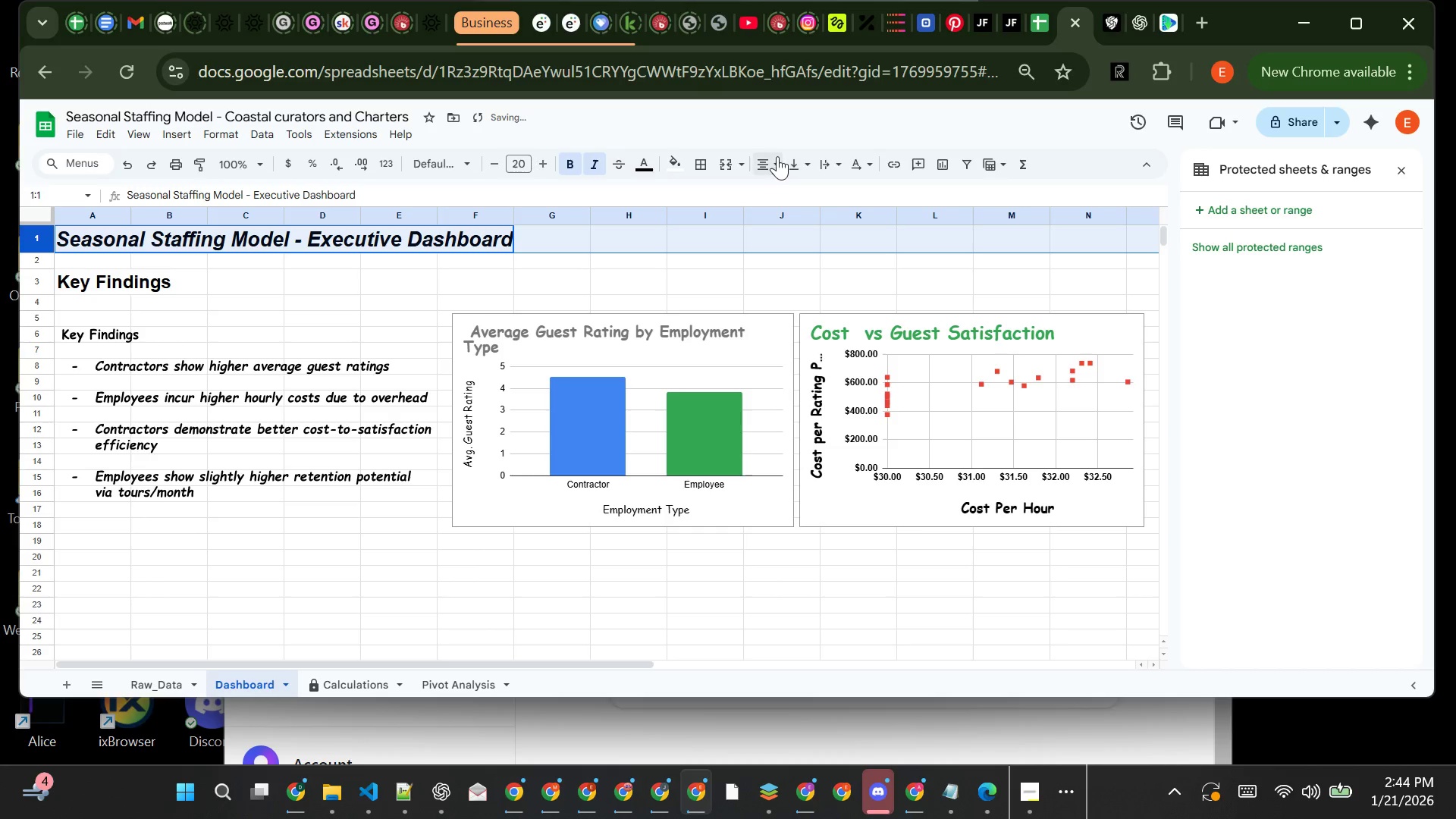 
left_click([777, 155])
 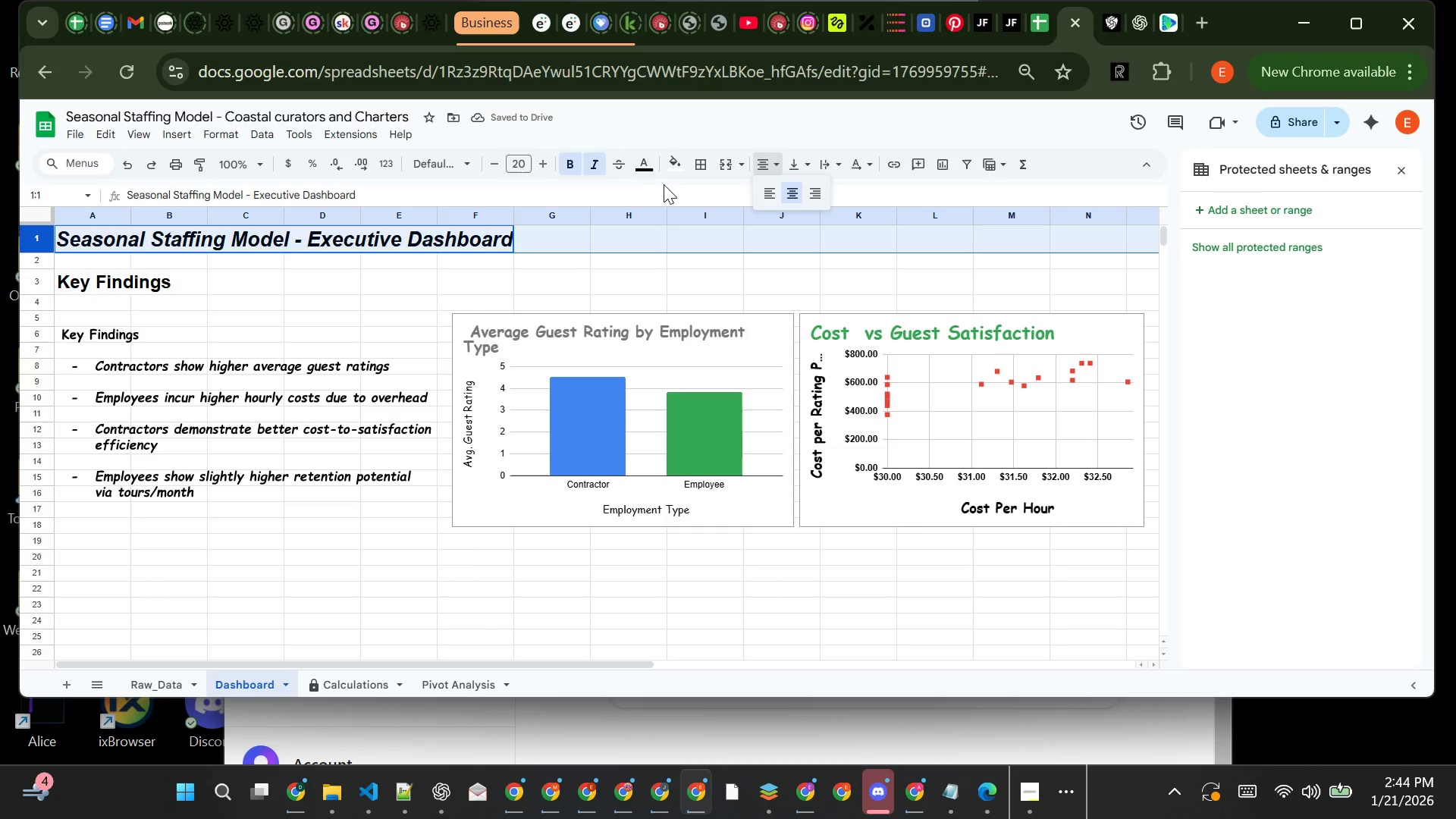 
left_click([667, 184])
 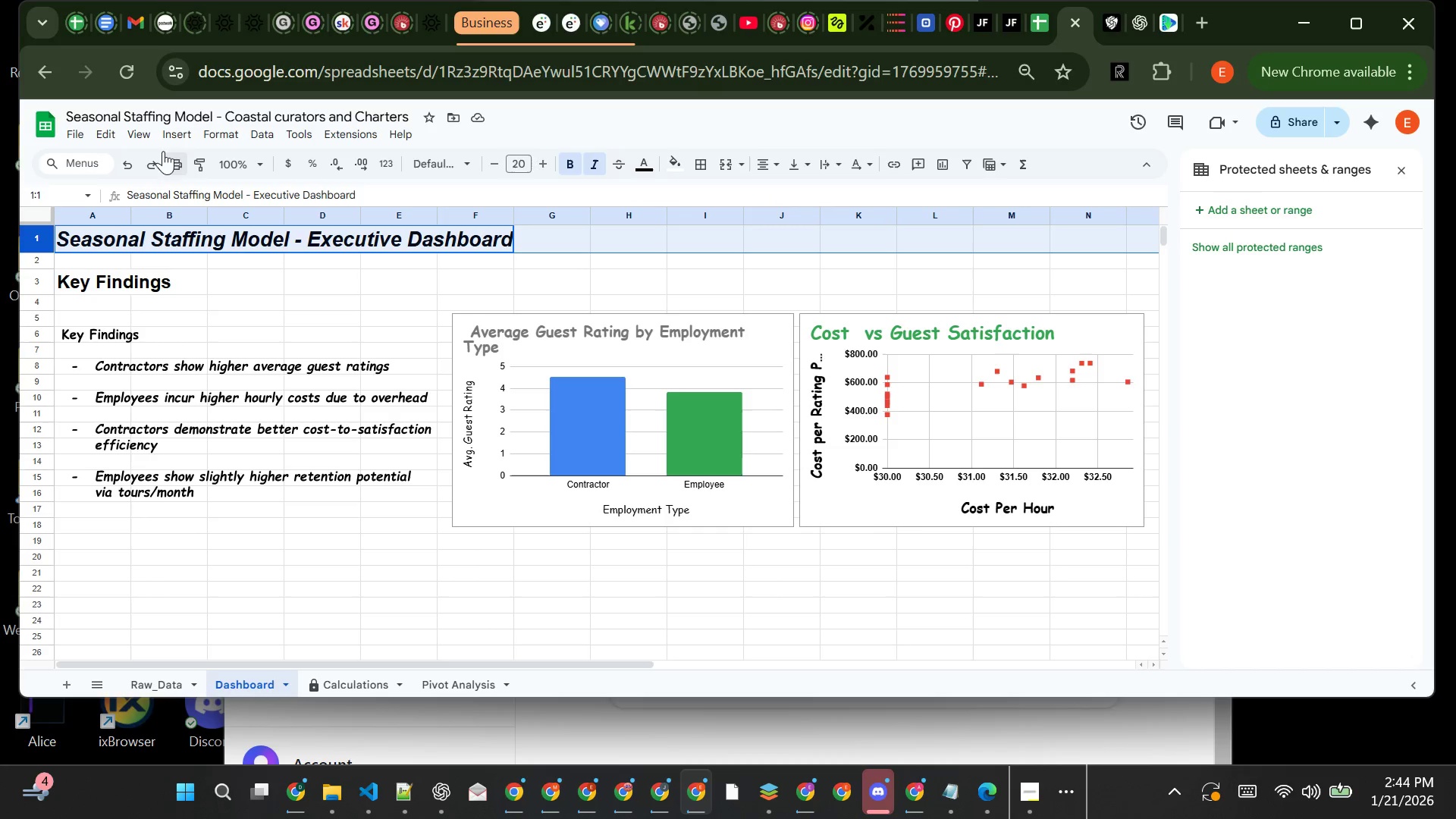 
left_click([133, 135])
 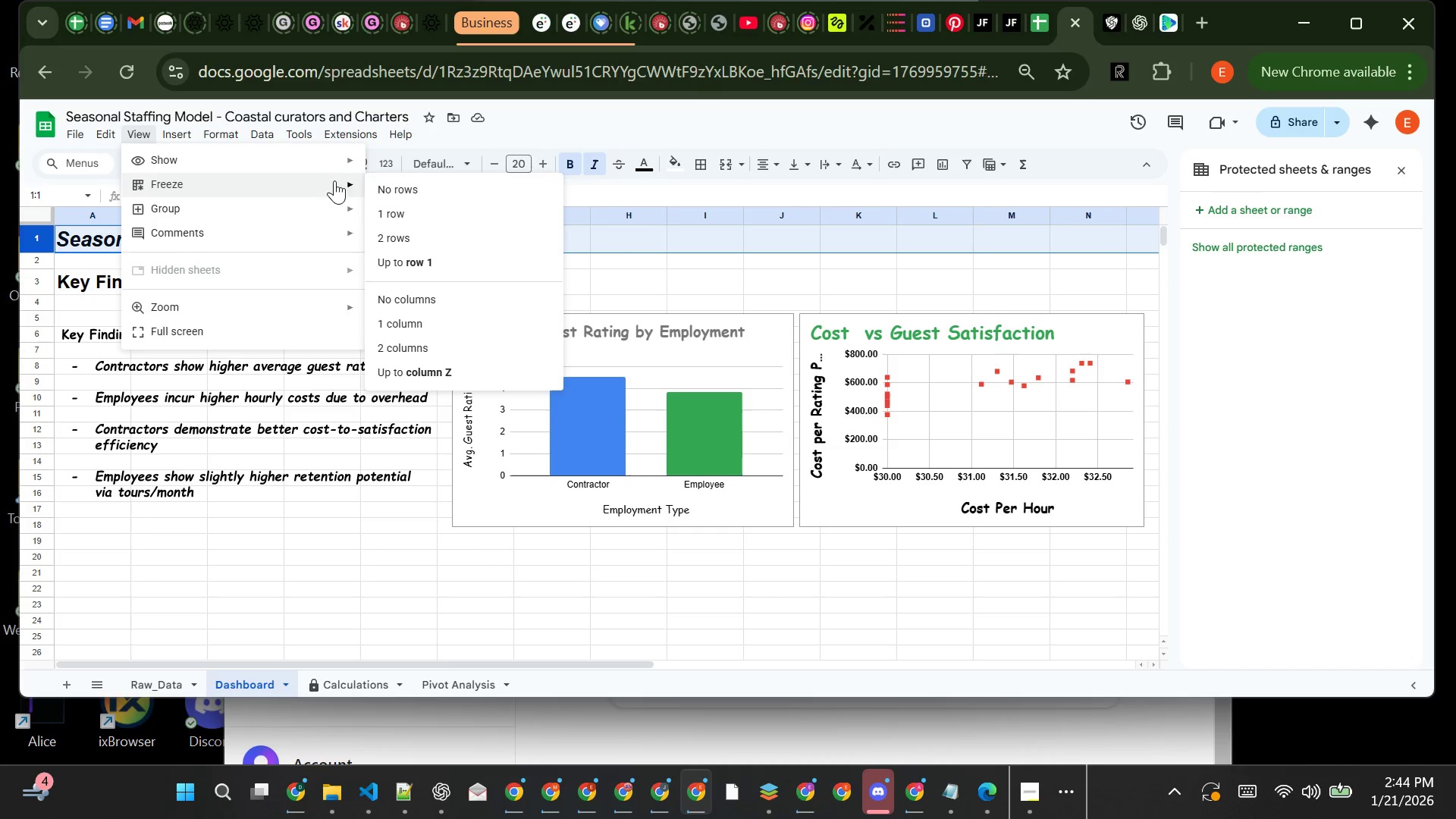 
left_click([403, 208])
 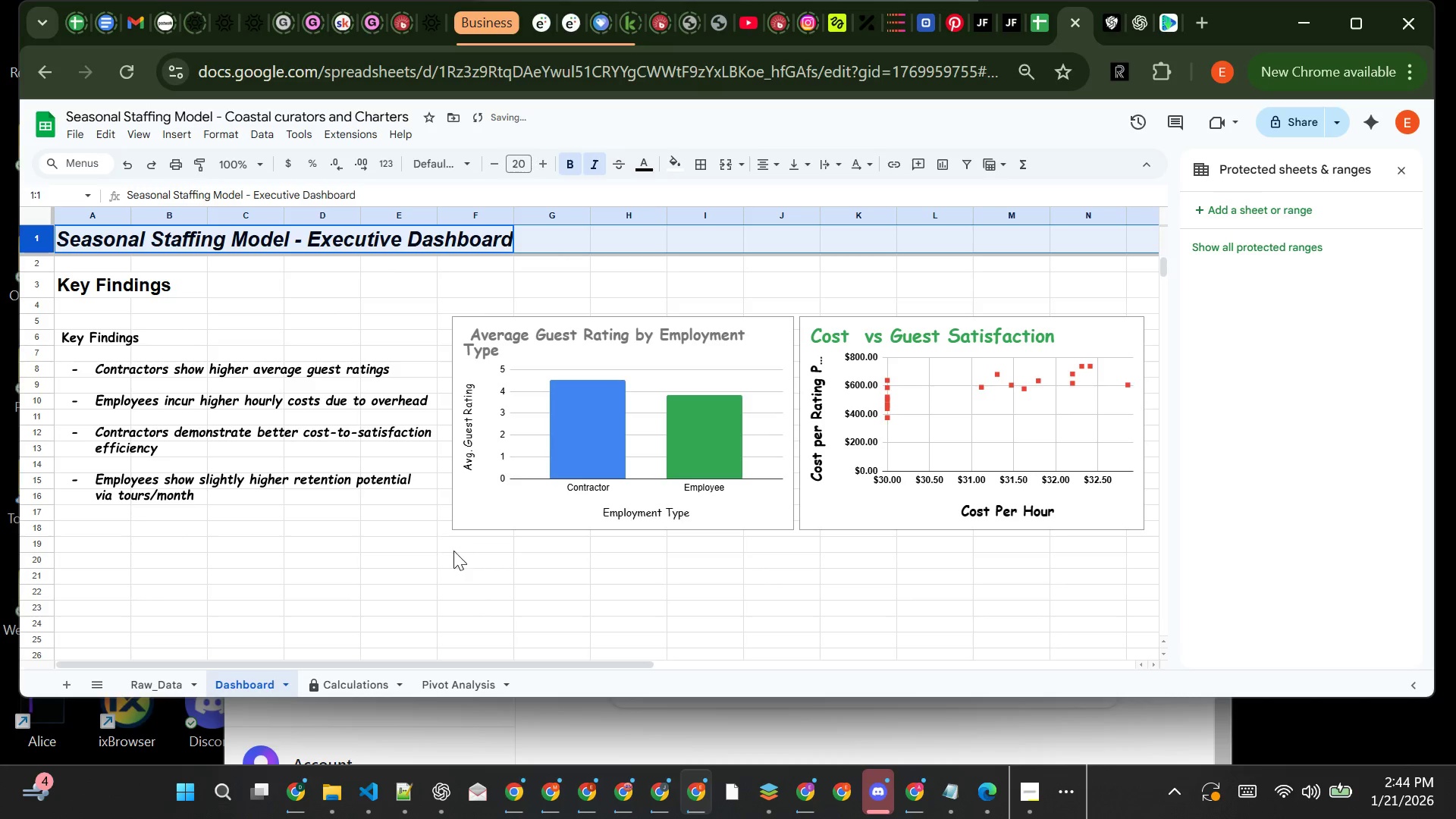 
left_click([462, 574])
 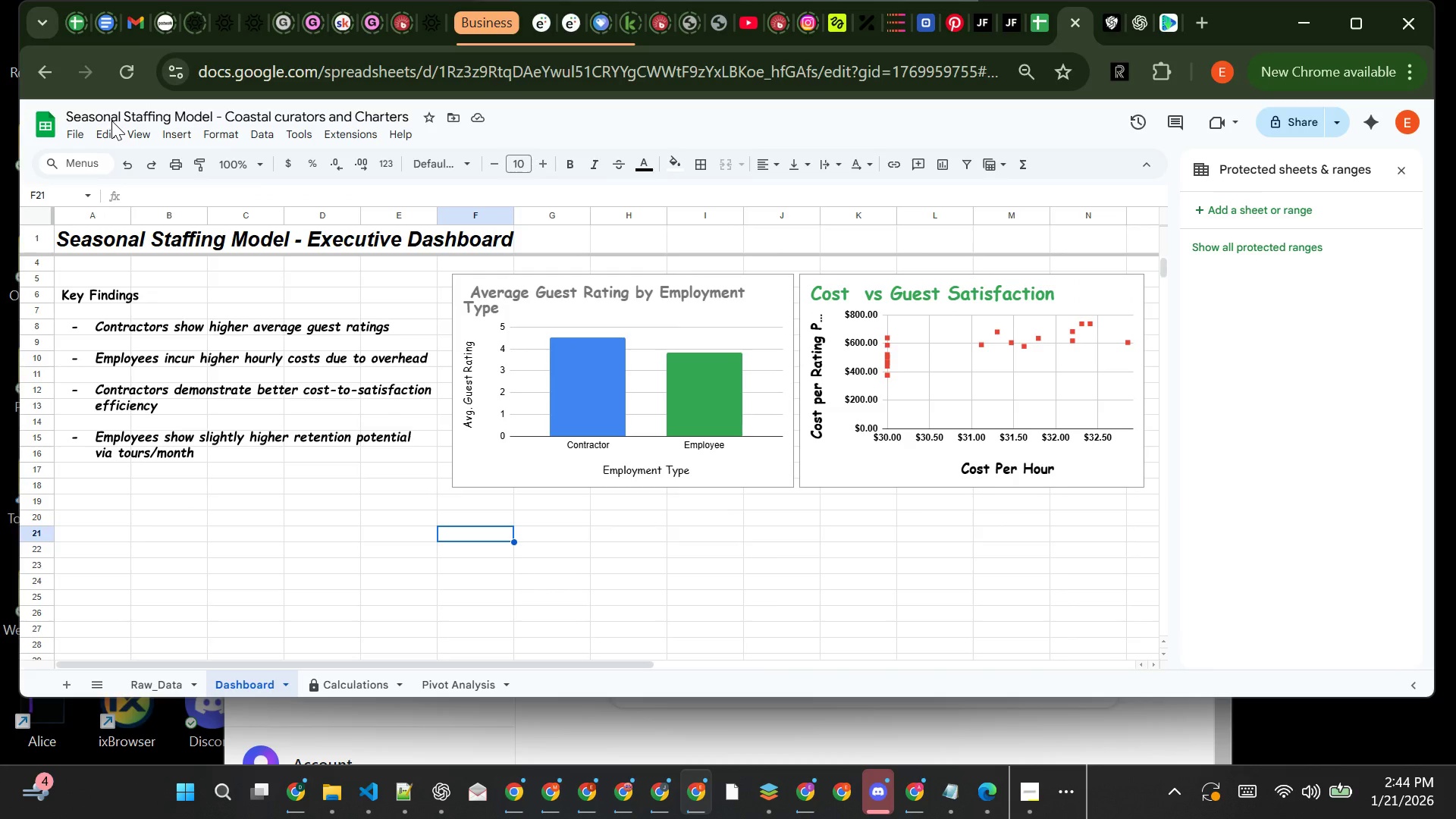 
wait(21.8)
 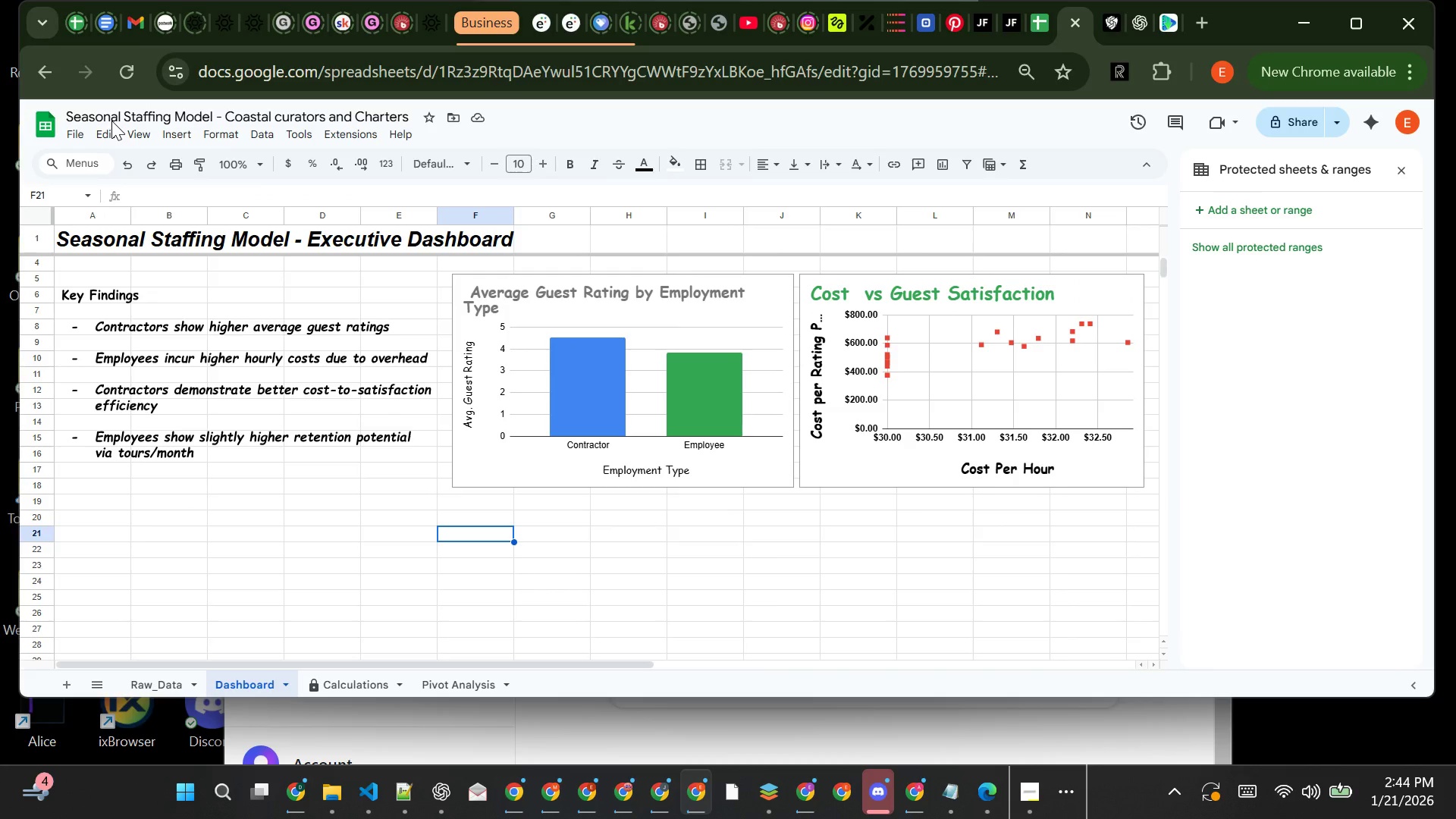 
left_click([67, 133])
 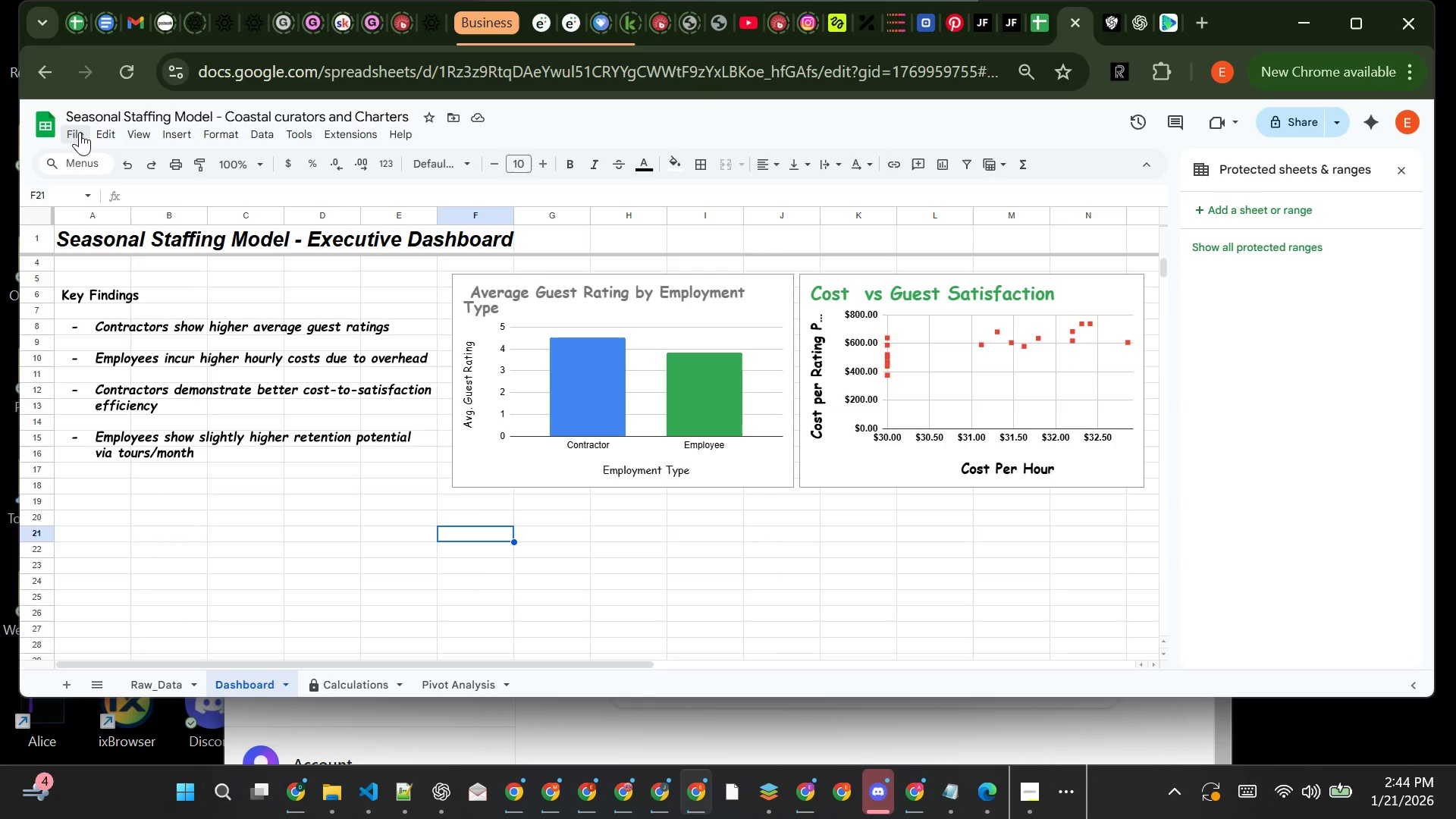 
left_click([80, 132])
 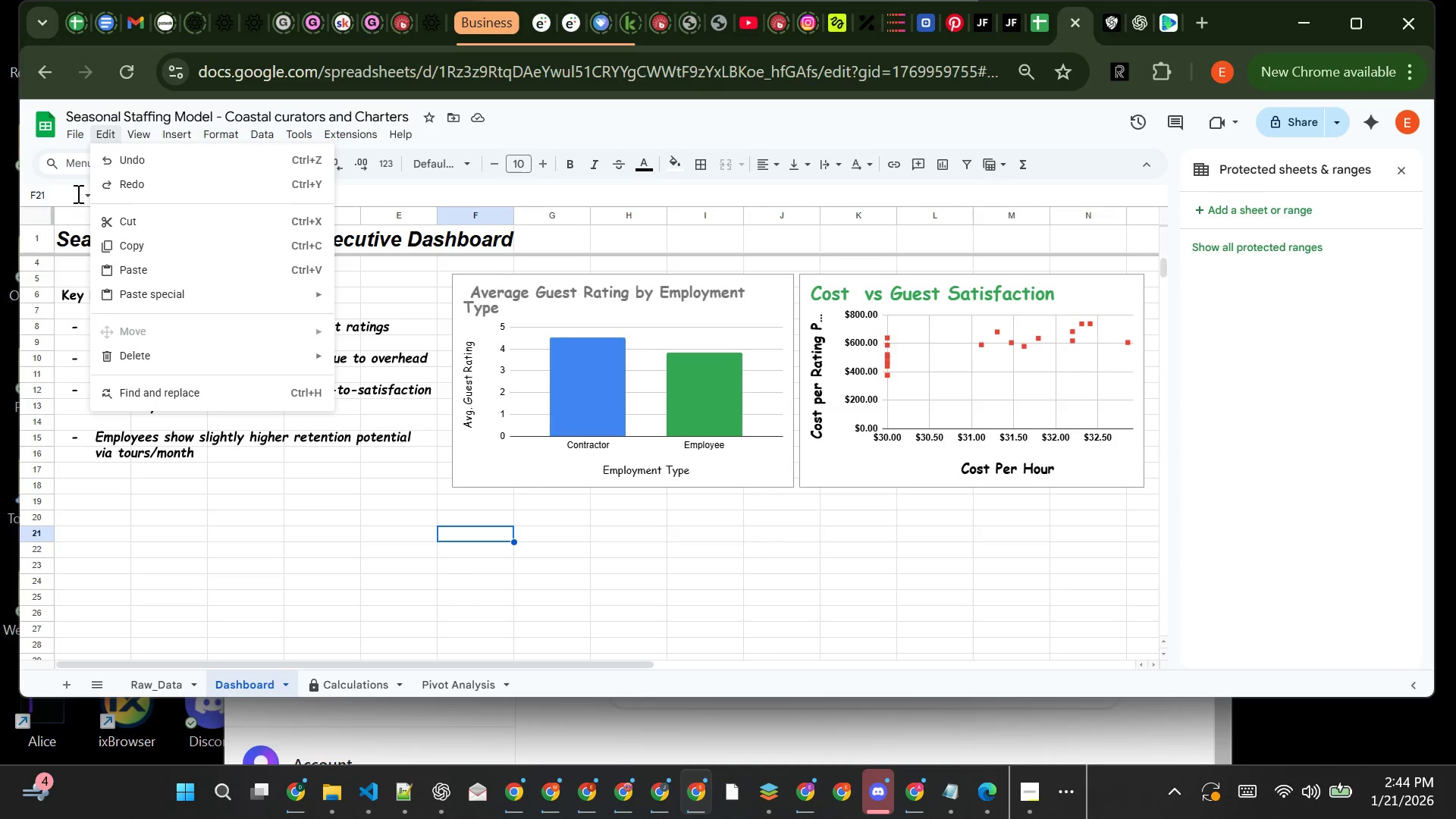 
left_click([196, 583])
 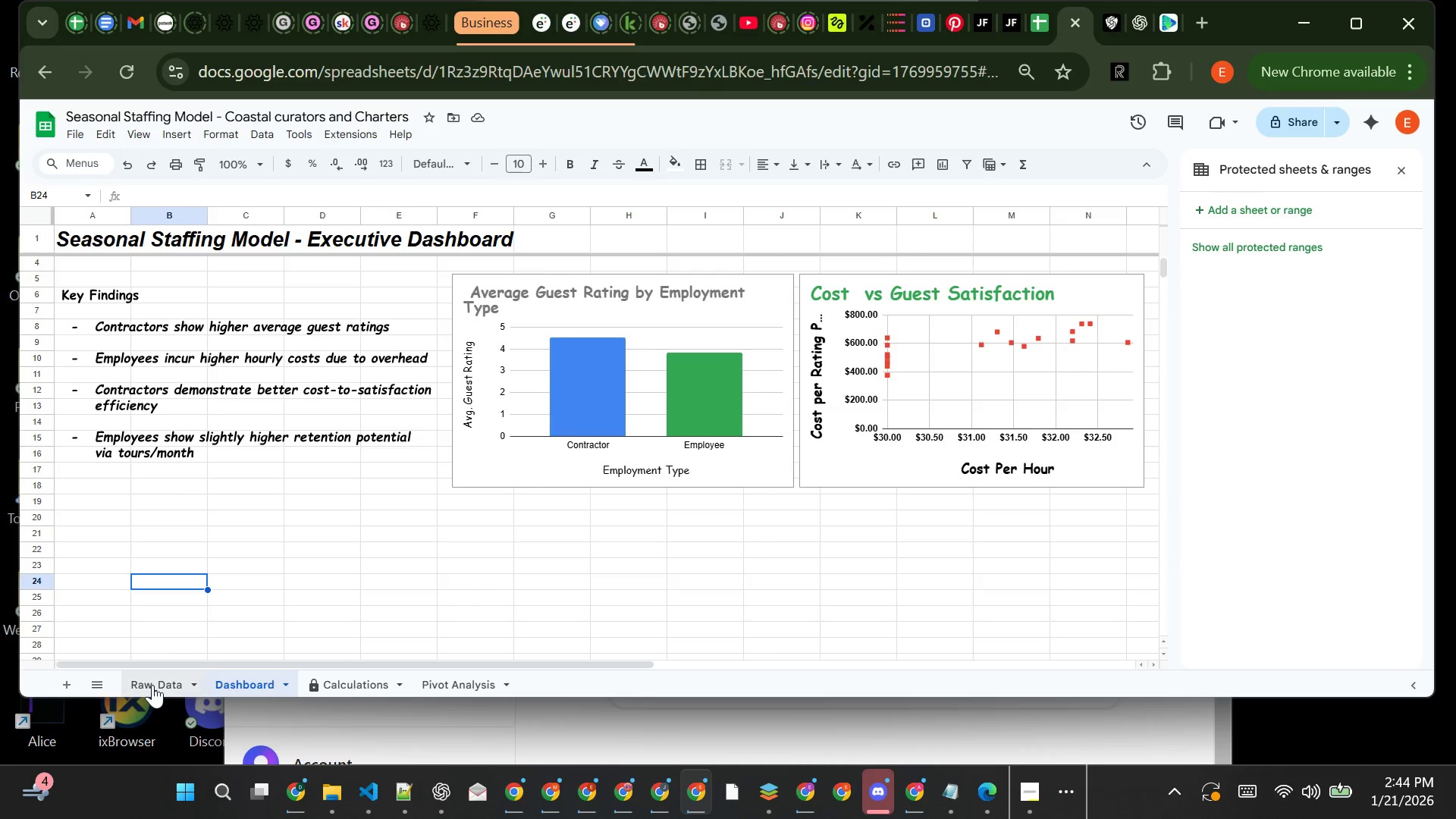 